 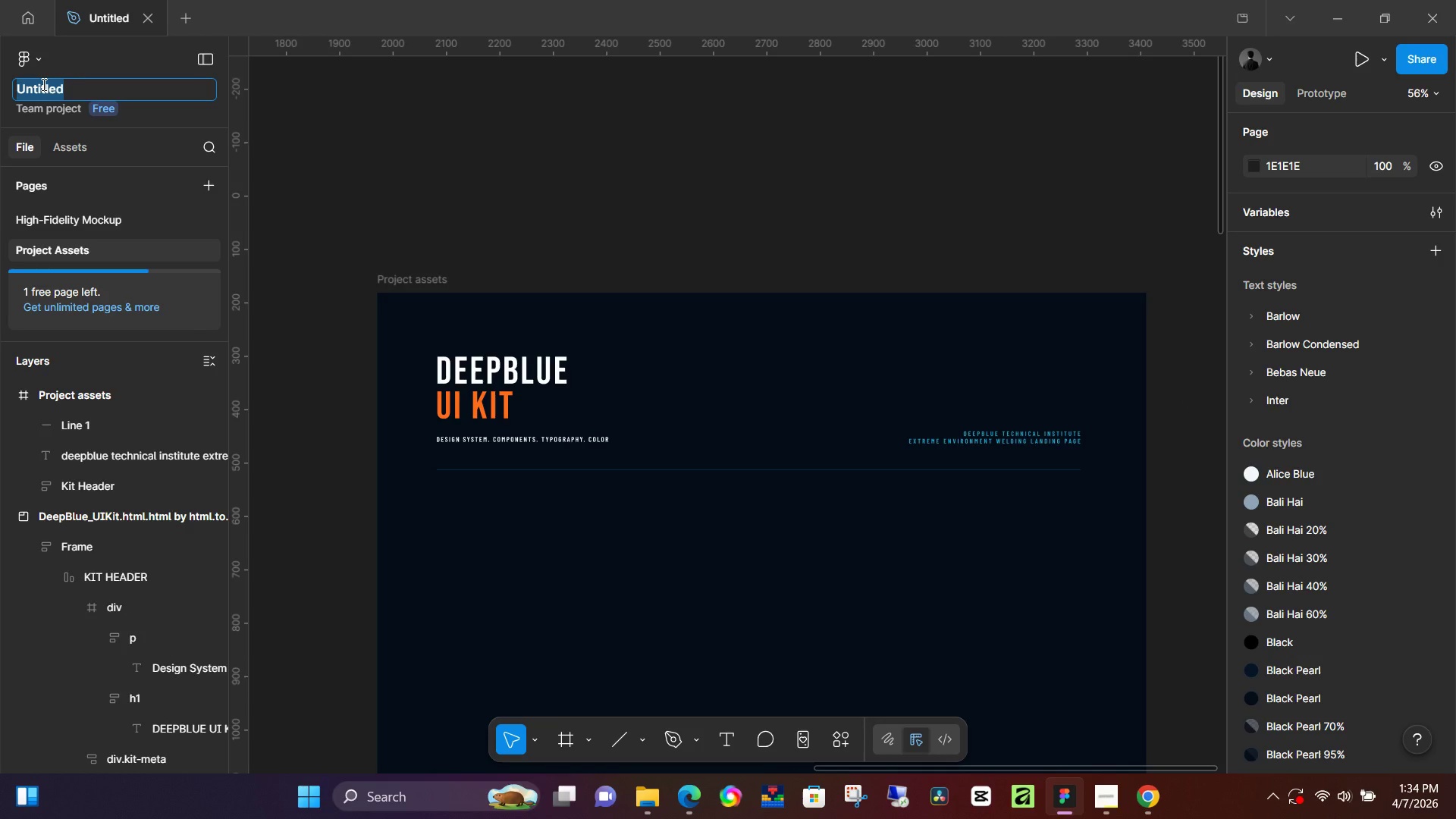 
key(Control+V)
 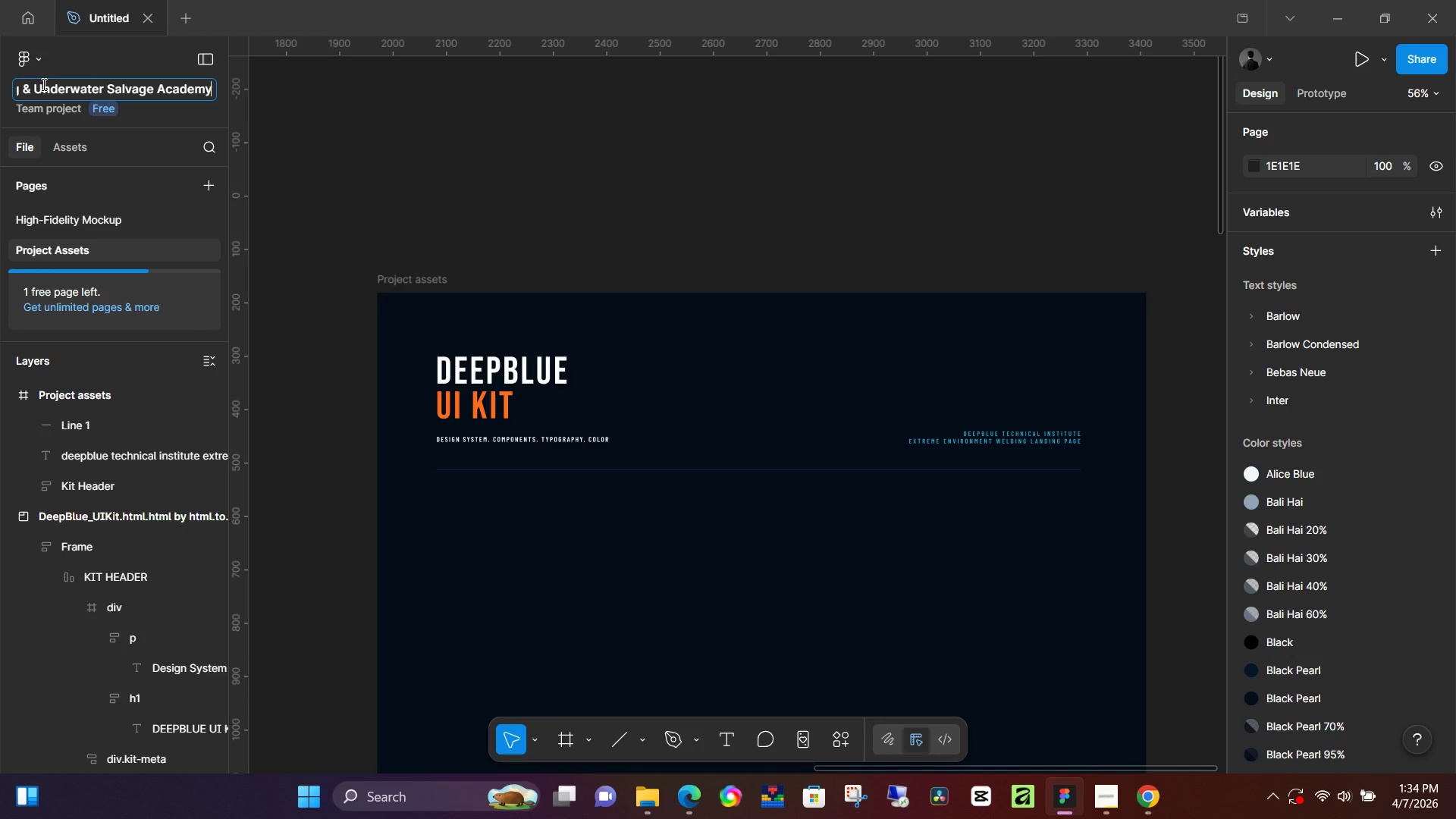 
key(NumpadEnter)
 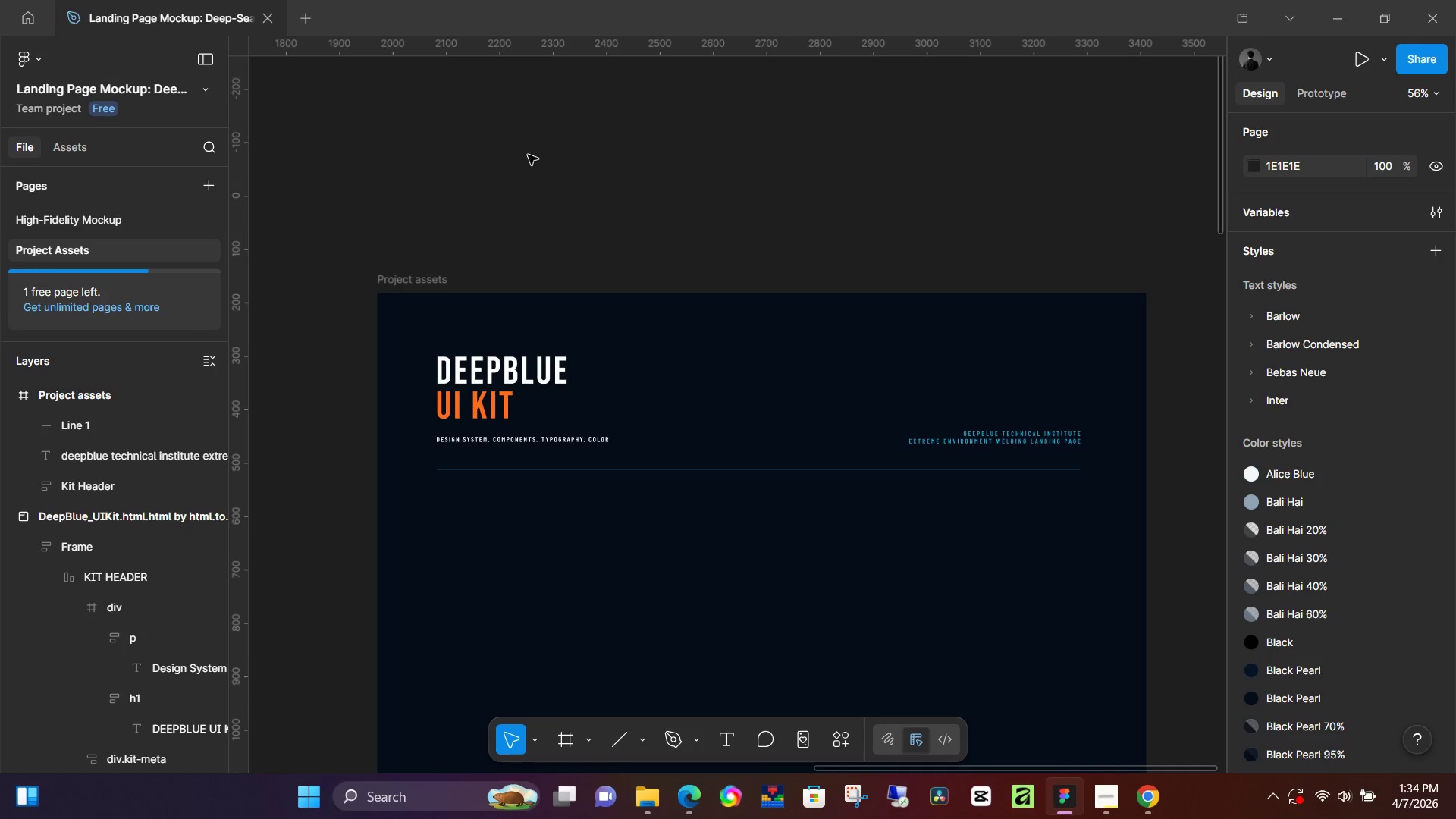 
left_click([544, 152])
 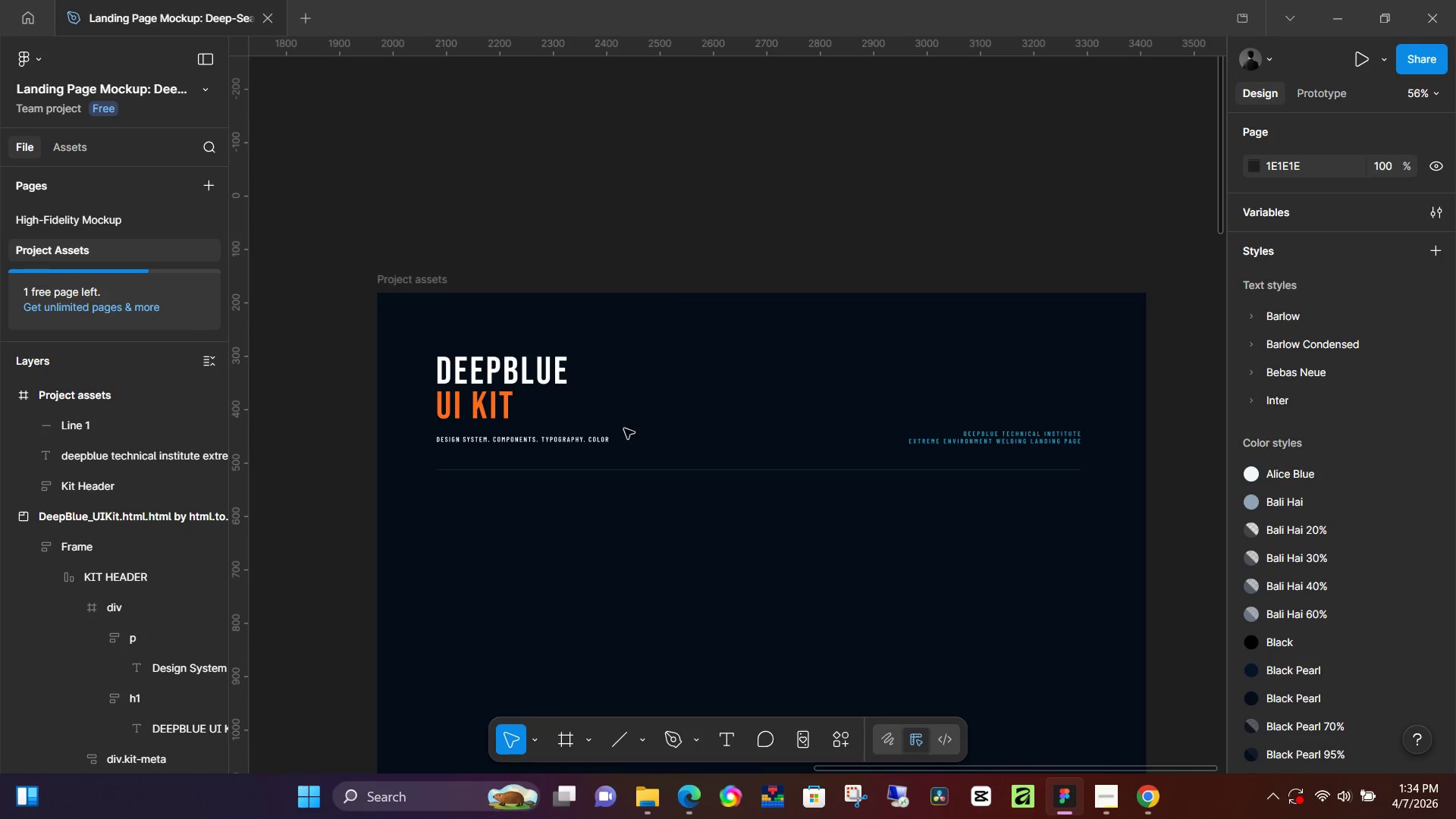 
hold_key(key=Space, duration=0.64)
 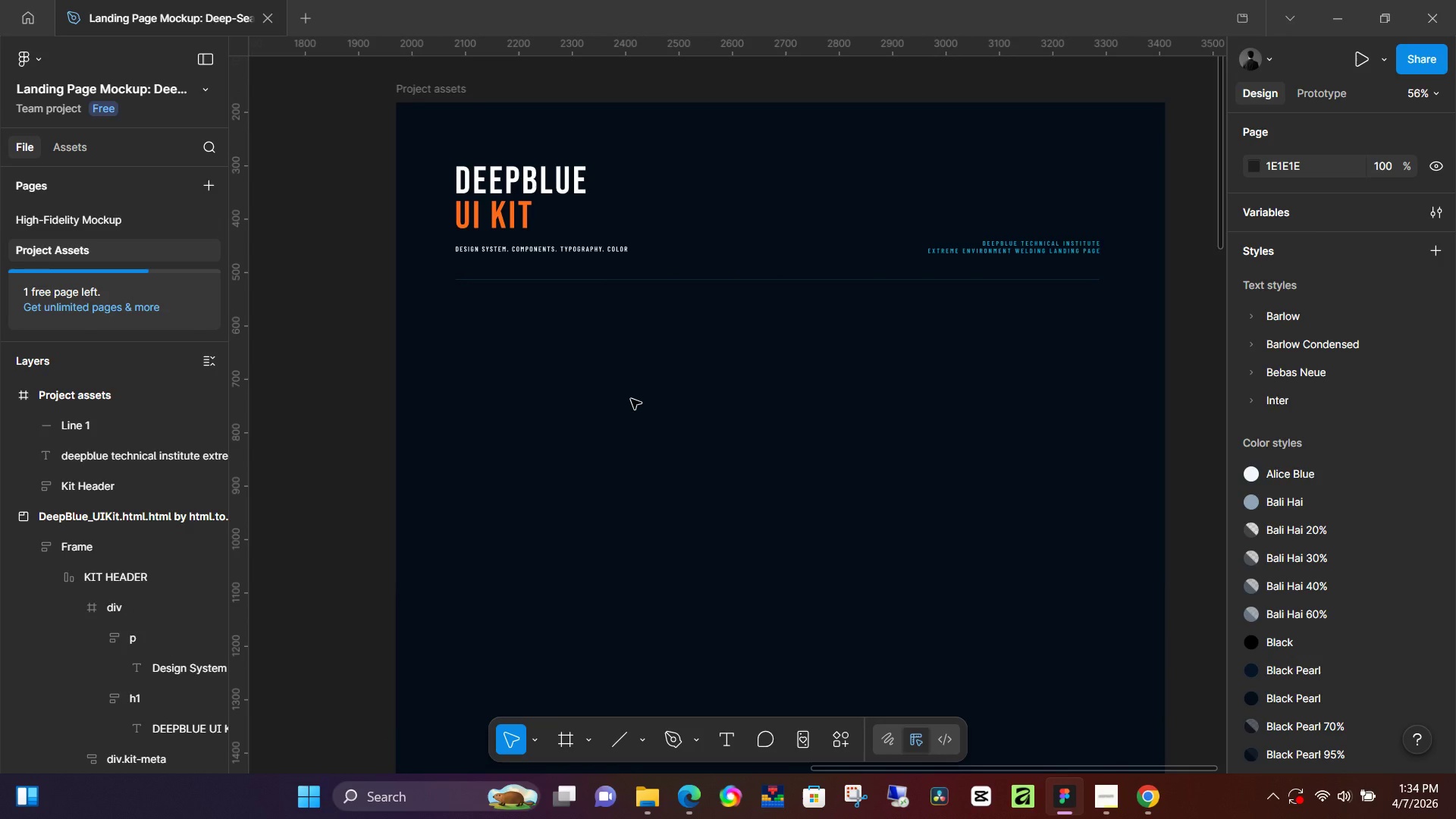 
left_click_drag(start_coordinate=[613, 589], to_coordinate=[631, 399])
 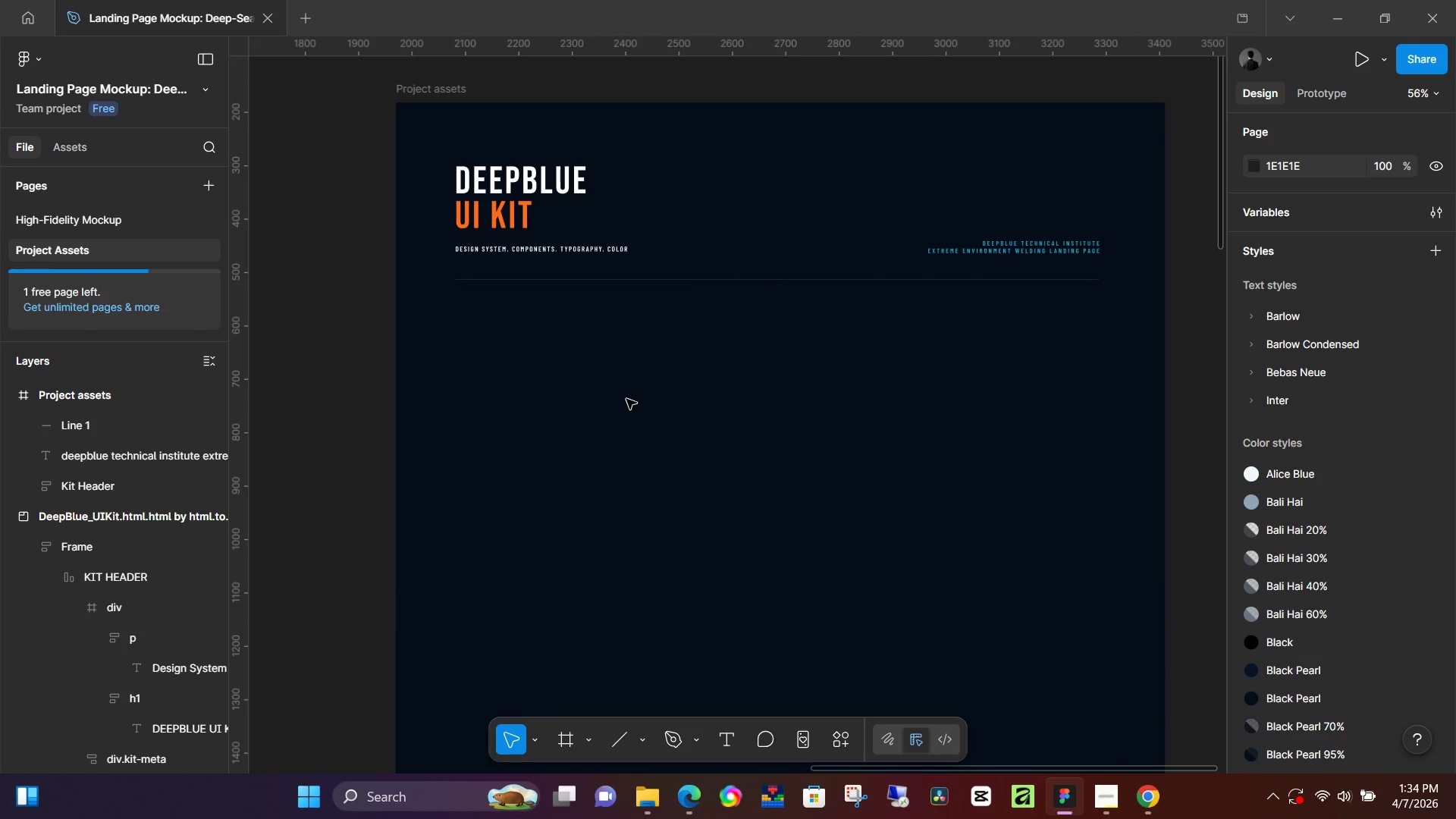 
key(Control+ControlLeft)
 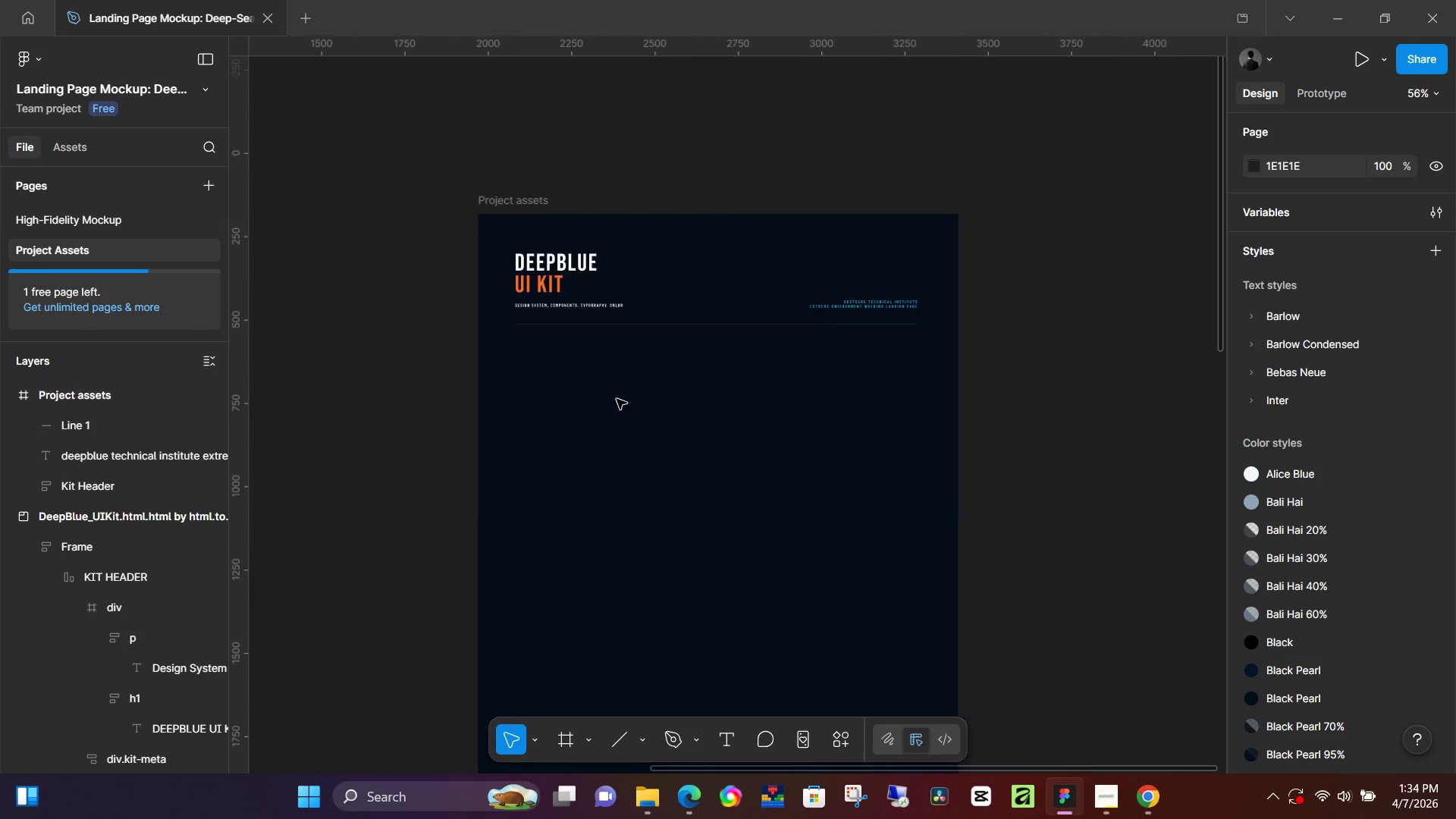 
hold_key(key=Space, duration=1.51)
 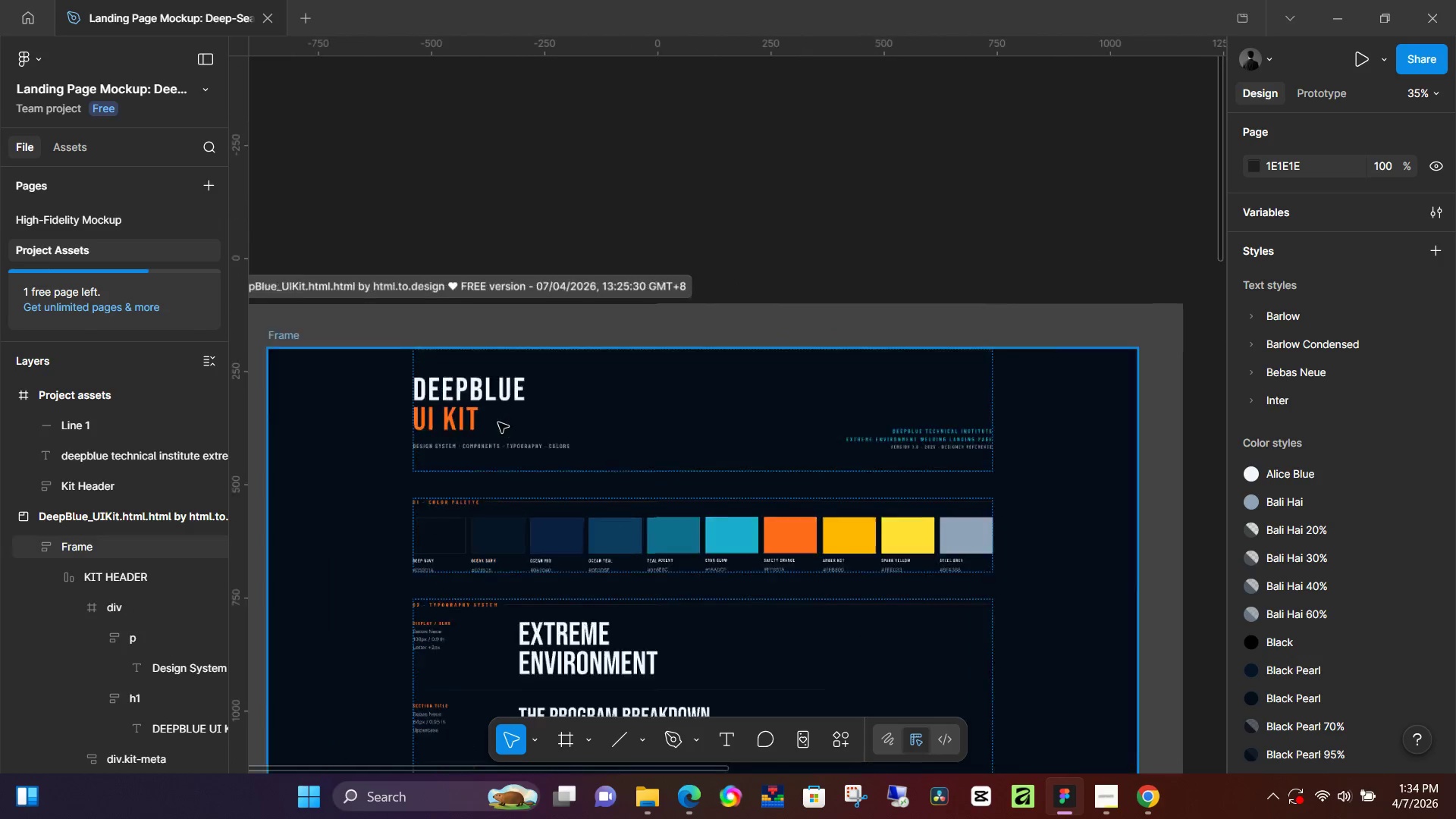 
left_click_drag(start_coordinate=[485, 438], to_coordinate=[940, 489])
 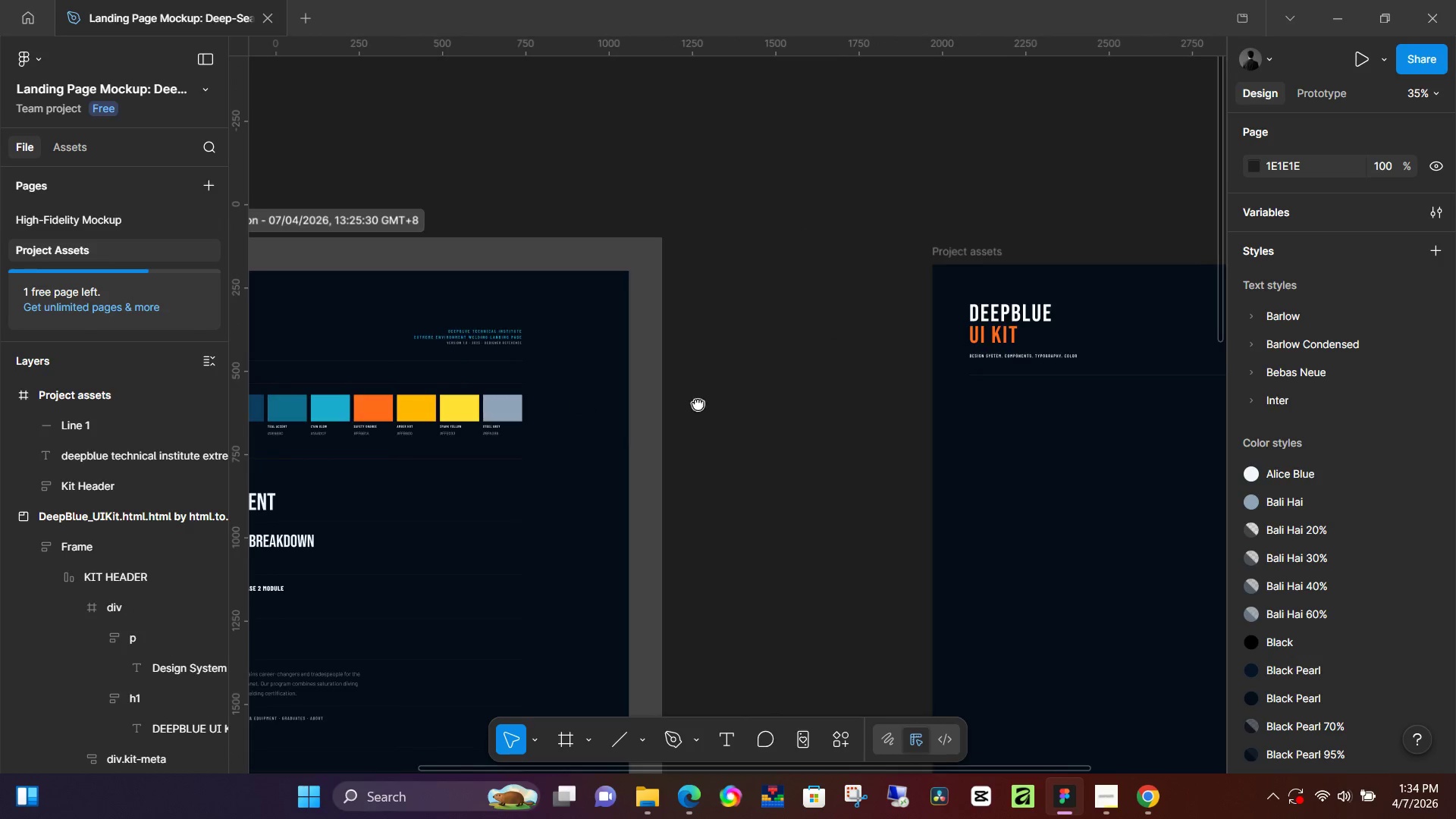 
scroll: coordinate [617, 399], scroll_direction: down, amount: 5.0
 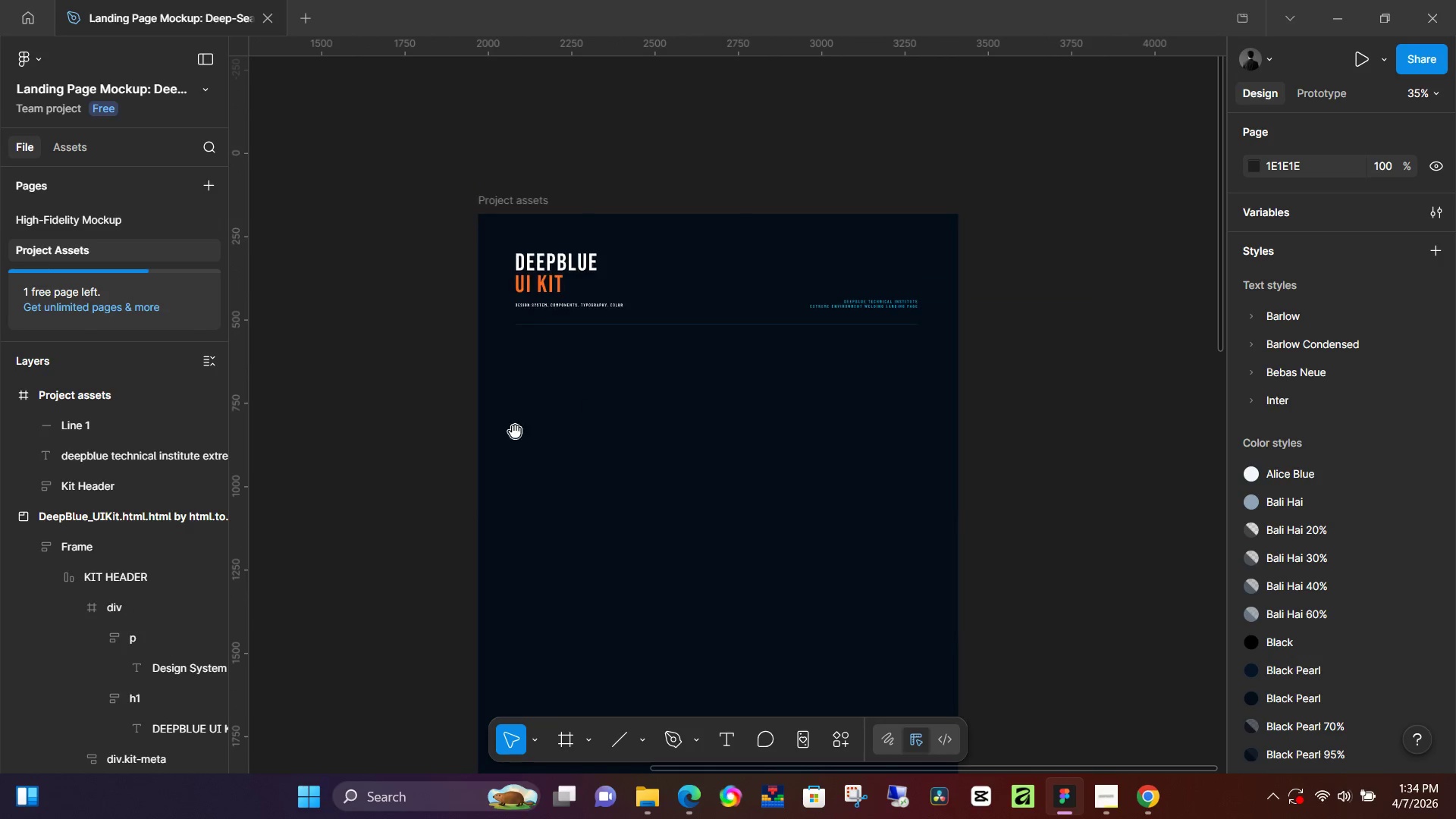 
left_click_drag(start_coordinate=[579, 403], to_coordinate=[923, 500])
 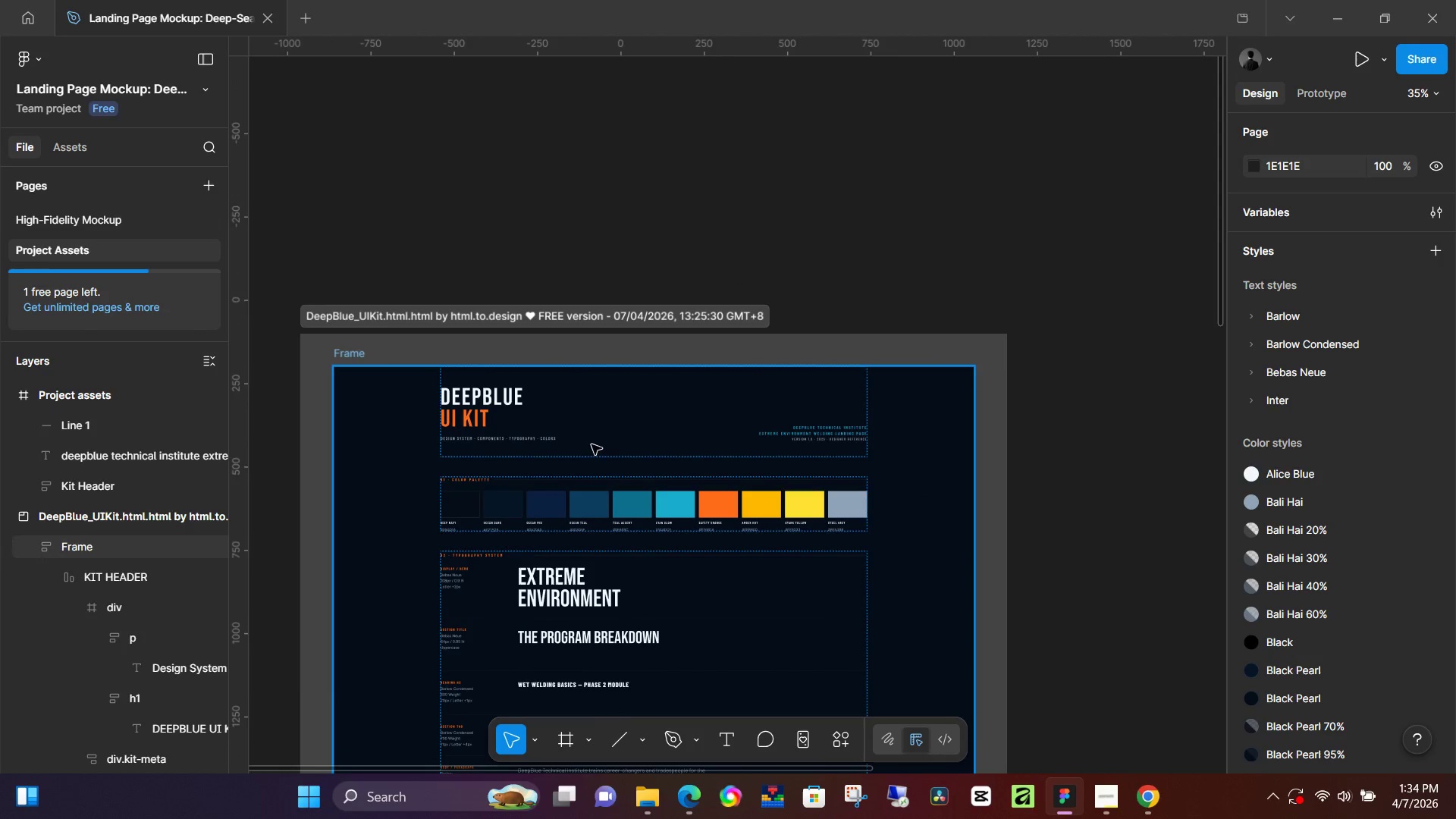 
hold_key(key=ControlLeft, duration=1.44)
scroll: coordinate [458, 526], scroll_direction: up, amount: 9.0
 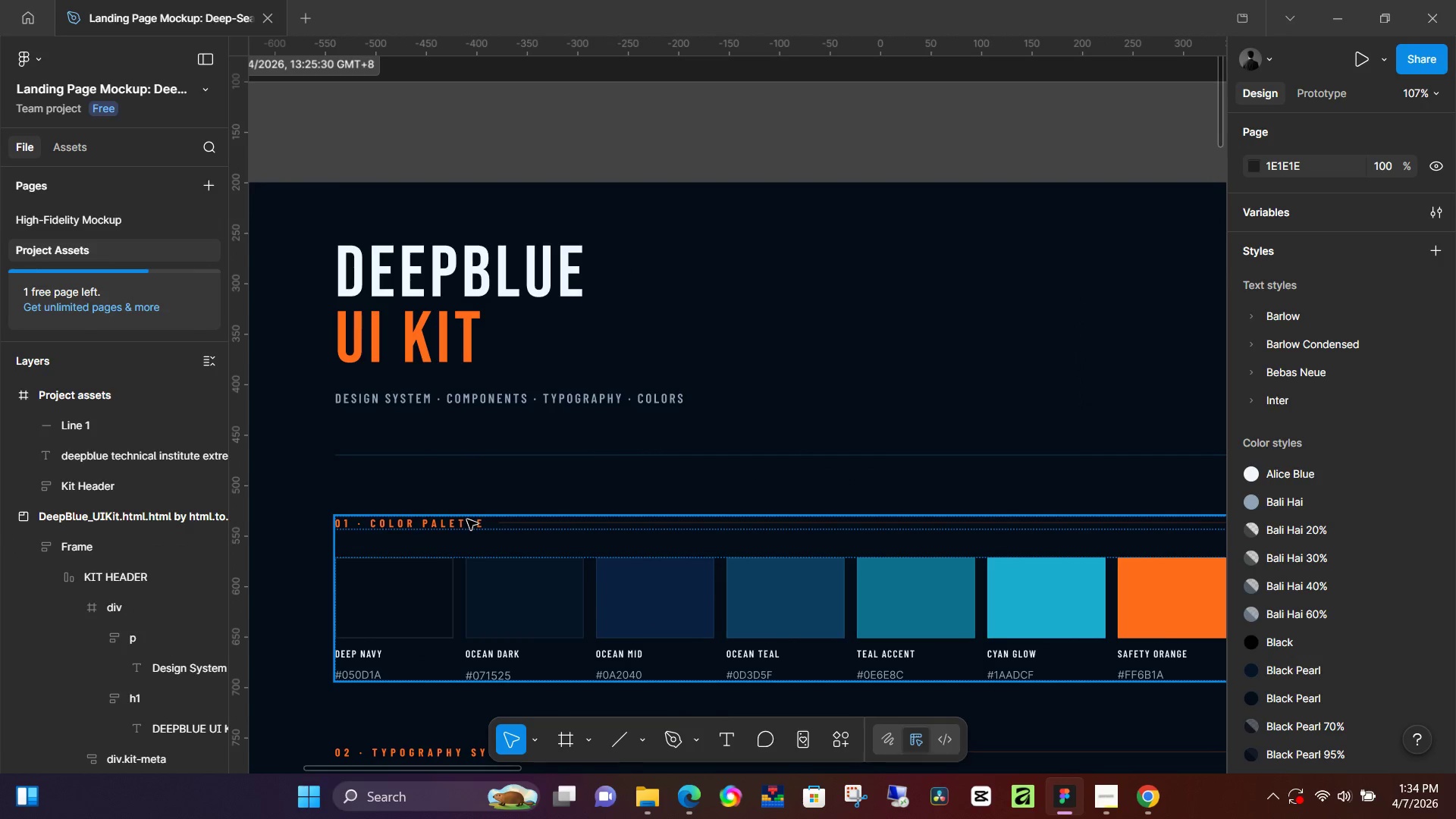 
hold_key(key=ControlLeft, duration=0.42)
scroll: coordinate [492, 511], scroll_direction: down, amount: 5.0
 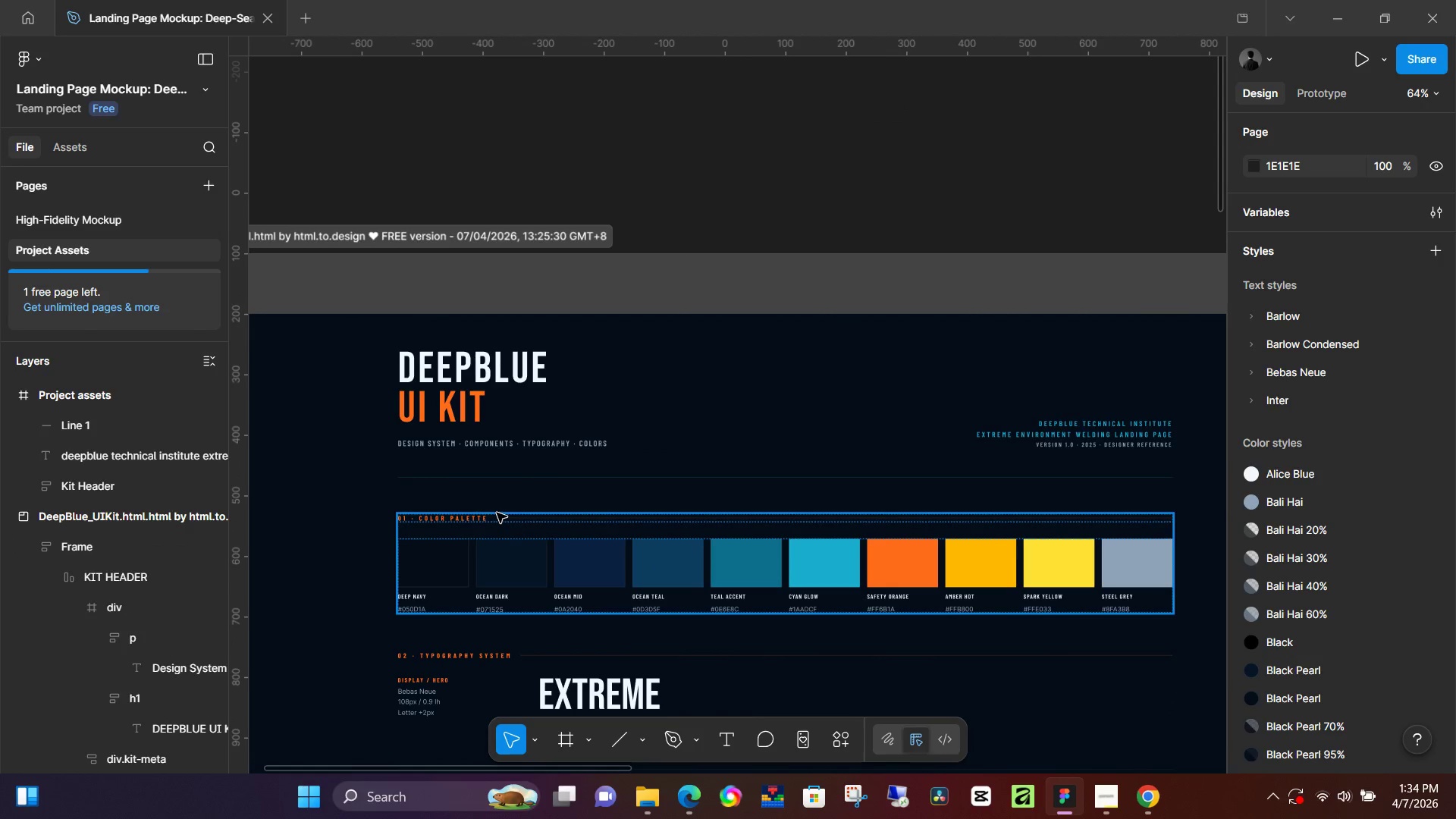 
left_click([497, 513])
 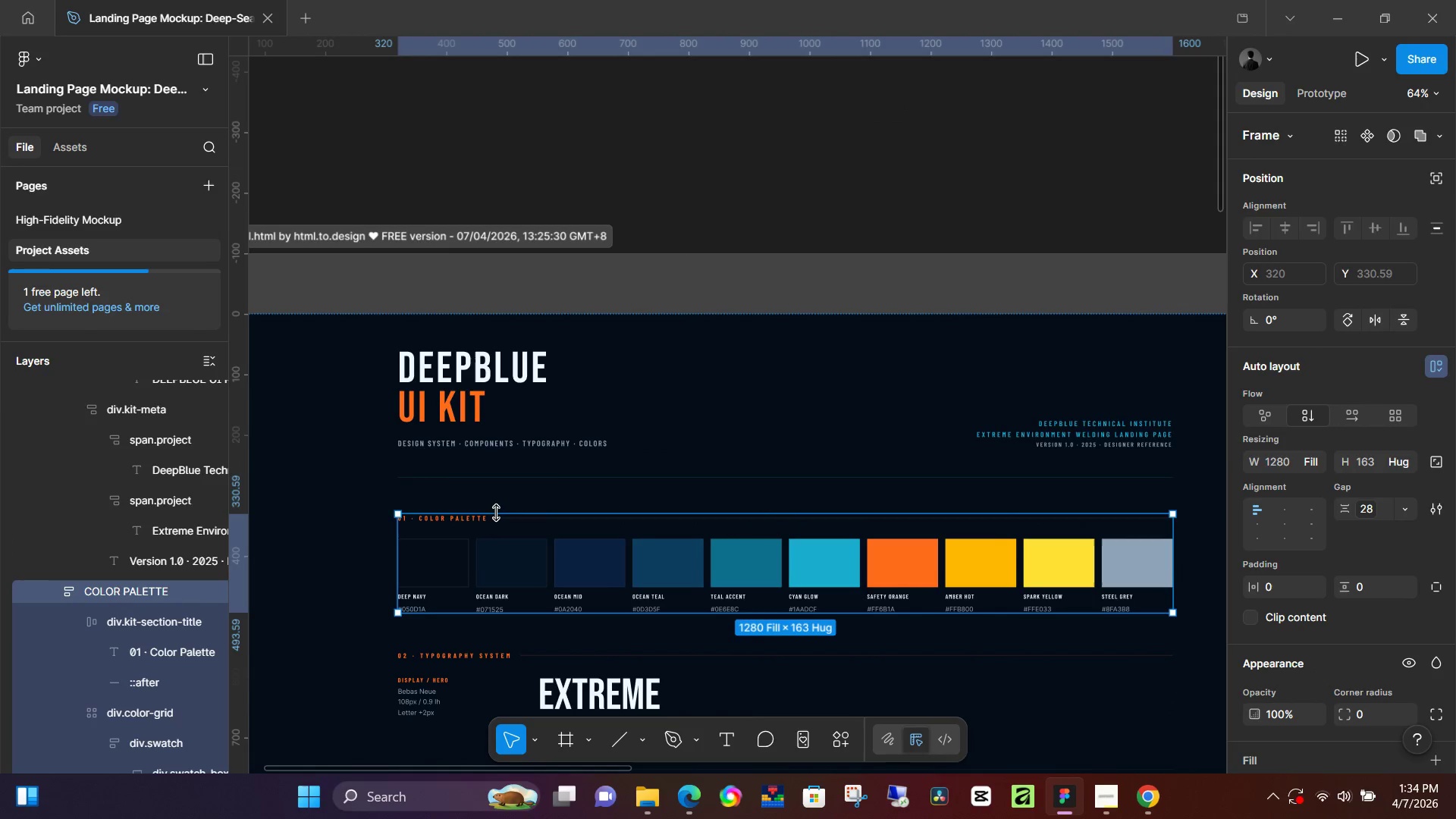 
key(Control+C)
 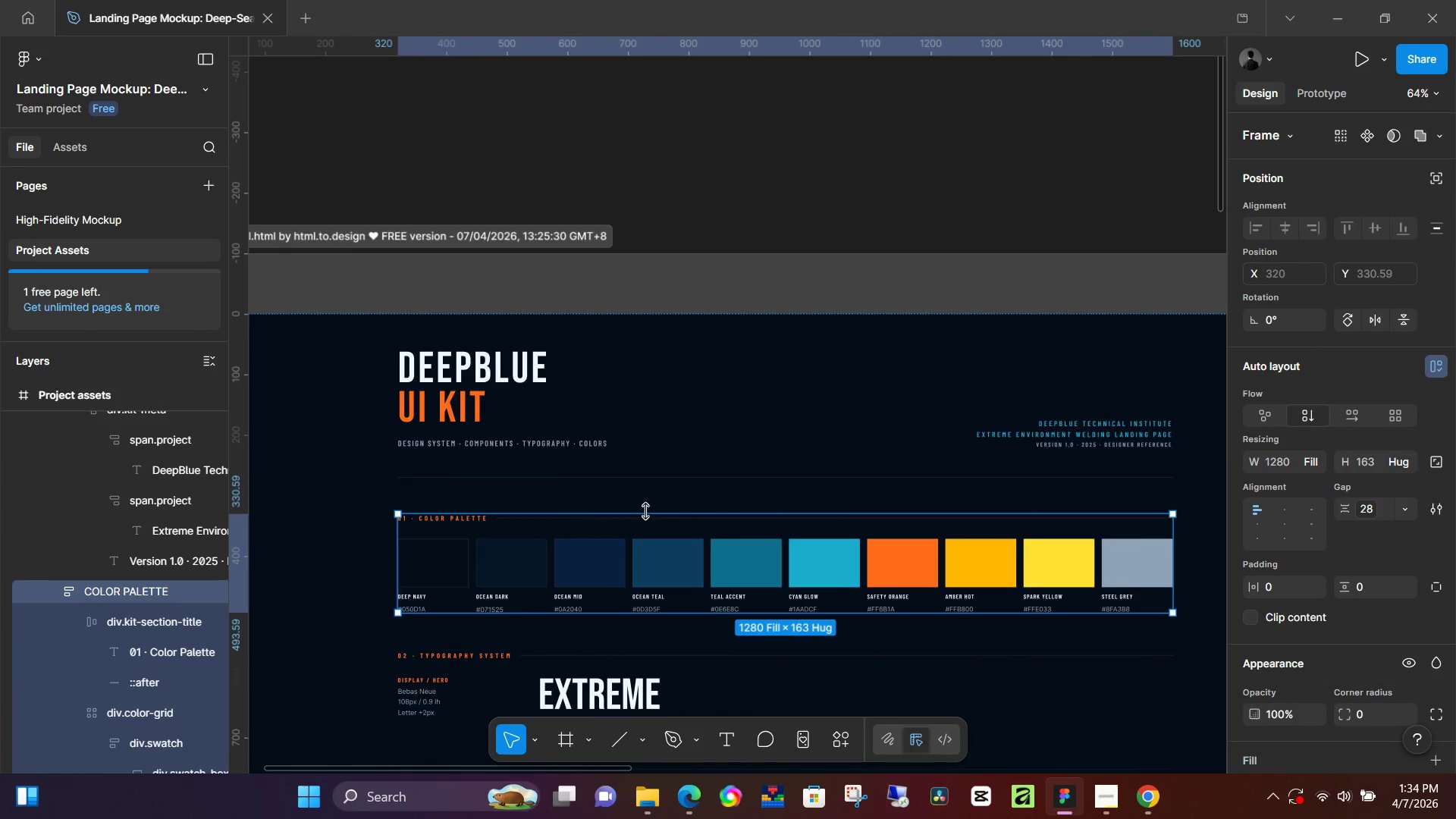 
hold_key(key=ControlLeft, duration=0.53)
 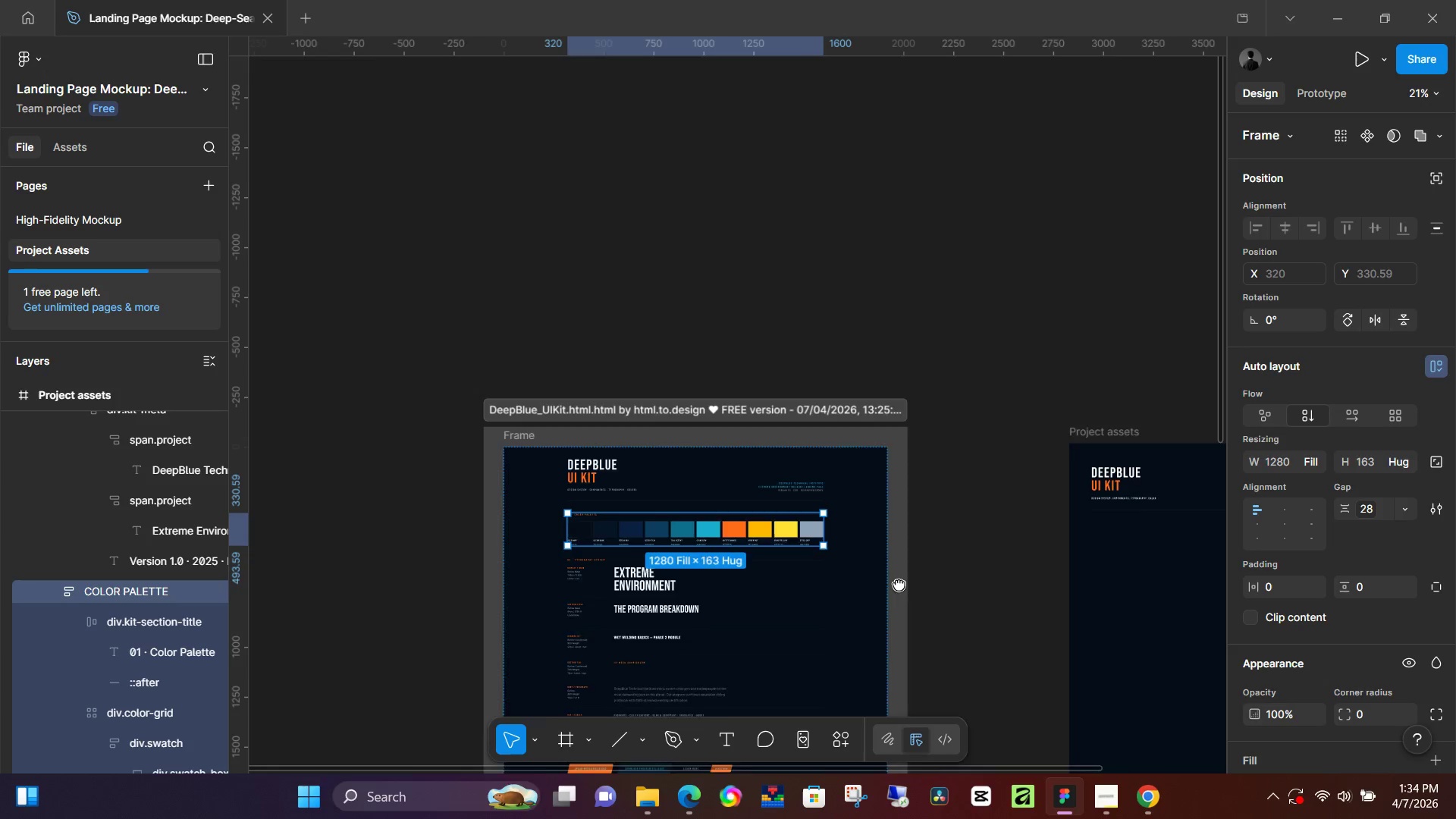 
hold_key(key=Space, duration=0.8)
 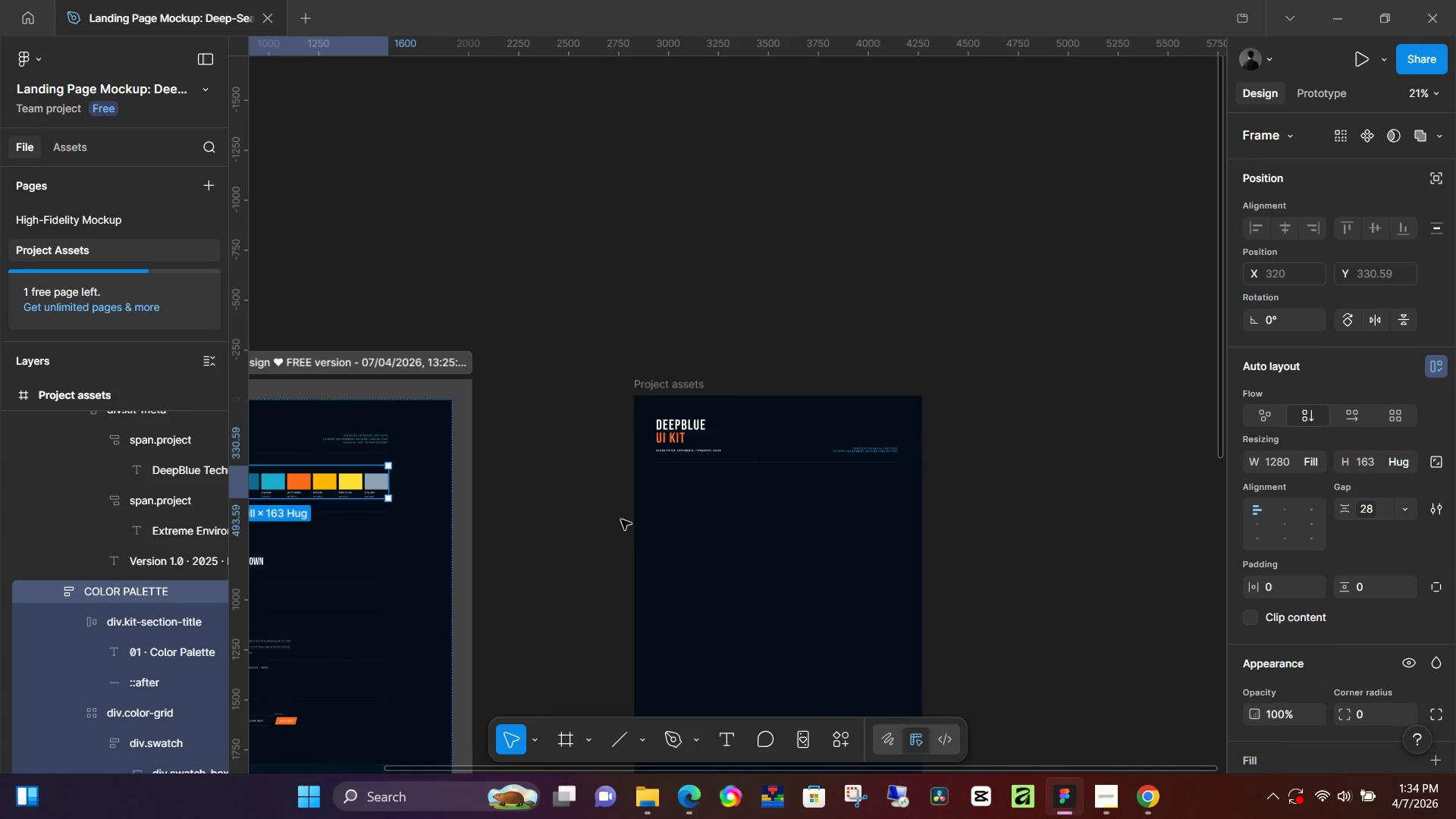 
left_click_drag(start_coordinate=[997, 584], to_coordinate=[562, 537])
 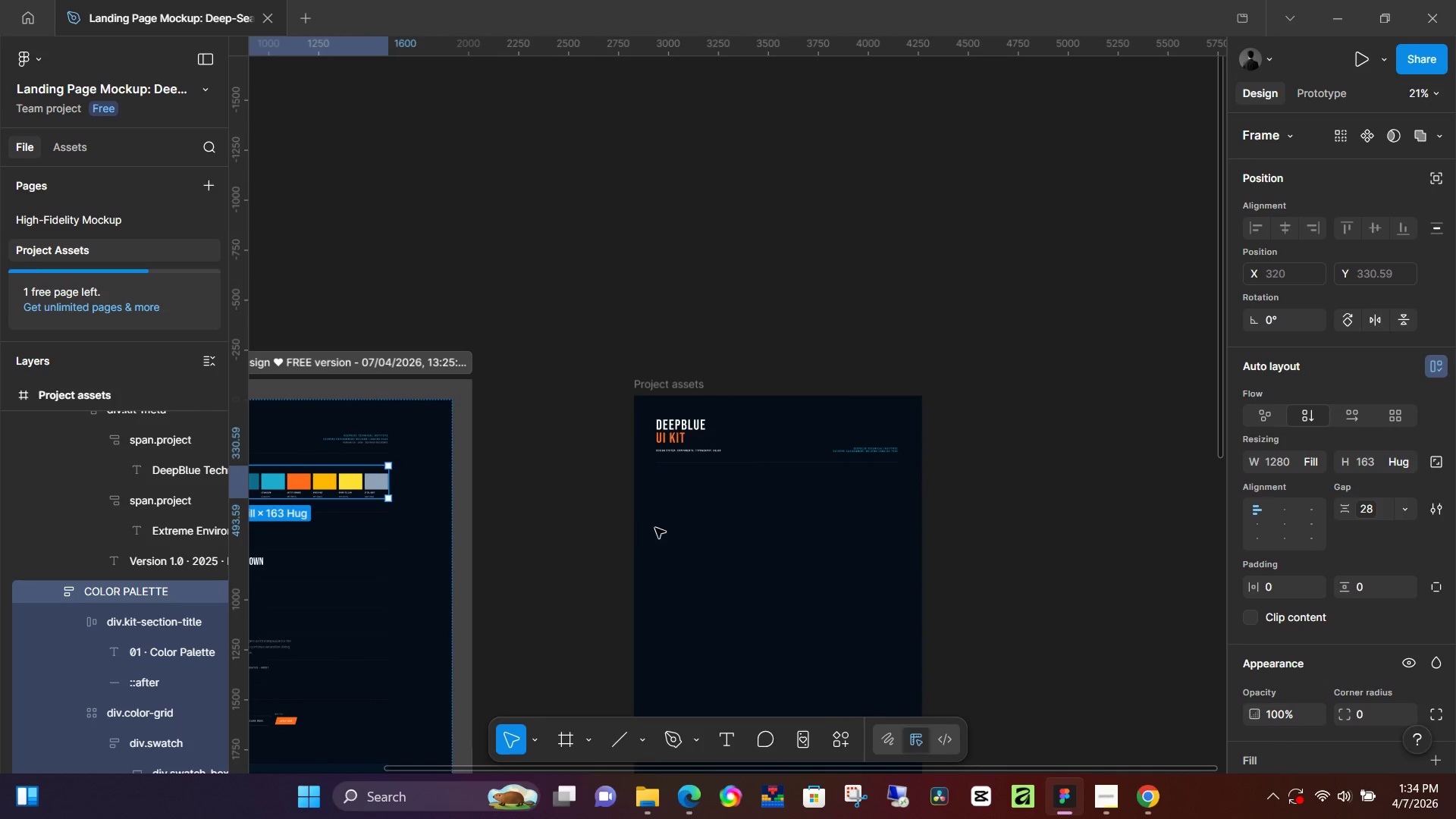 
scroll: coordinate [662, 515], scroll_direction: down, amount: 10.0
 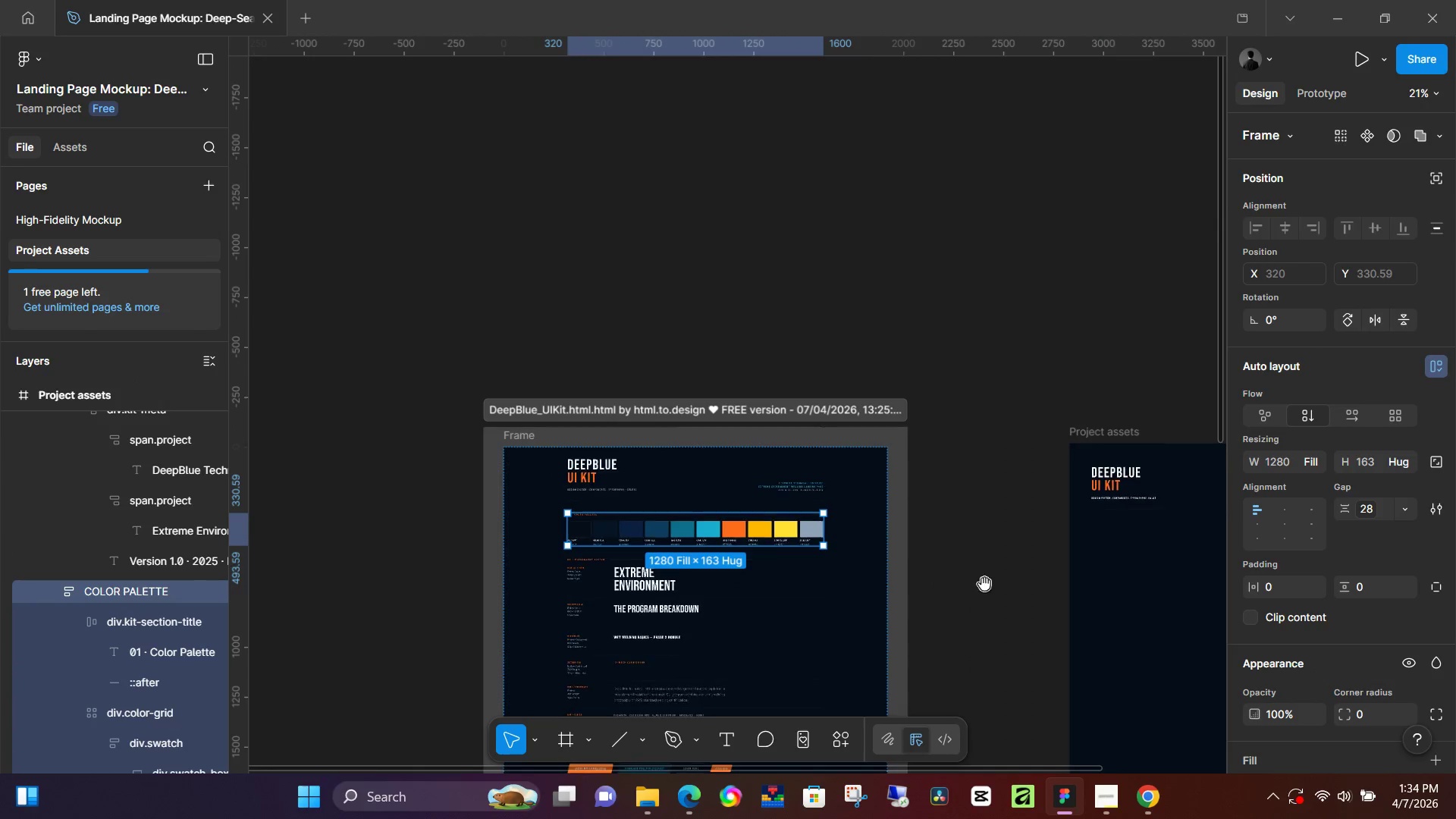 
hold_key(key=ControlLeft, duration=0.33)
 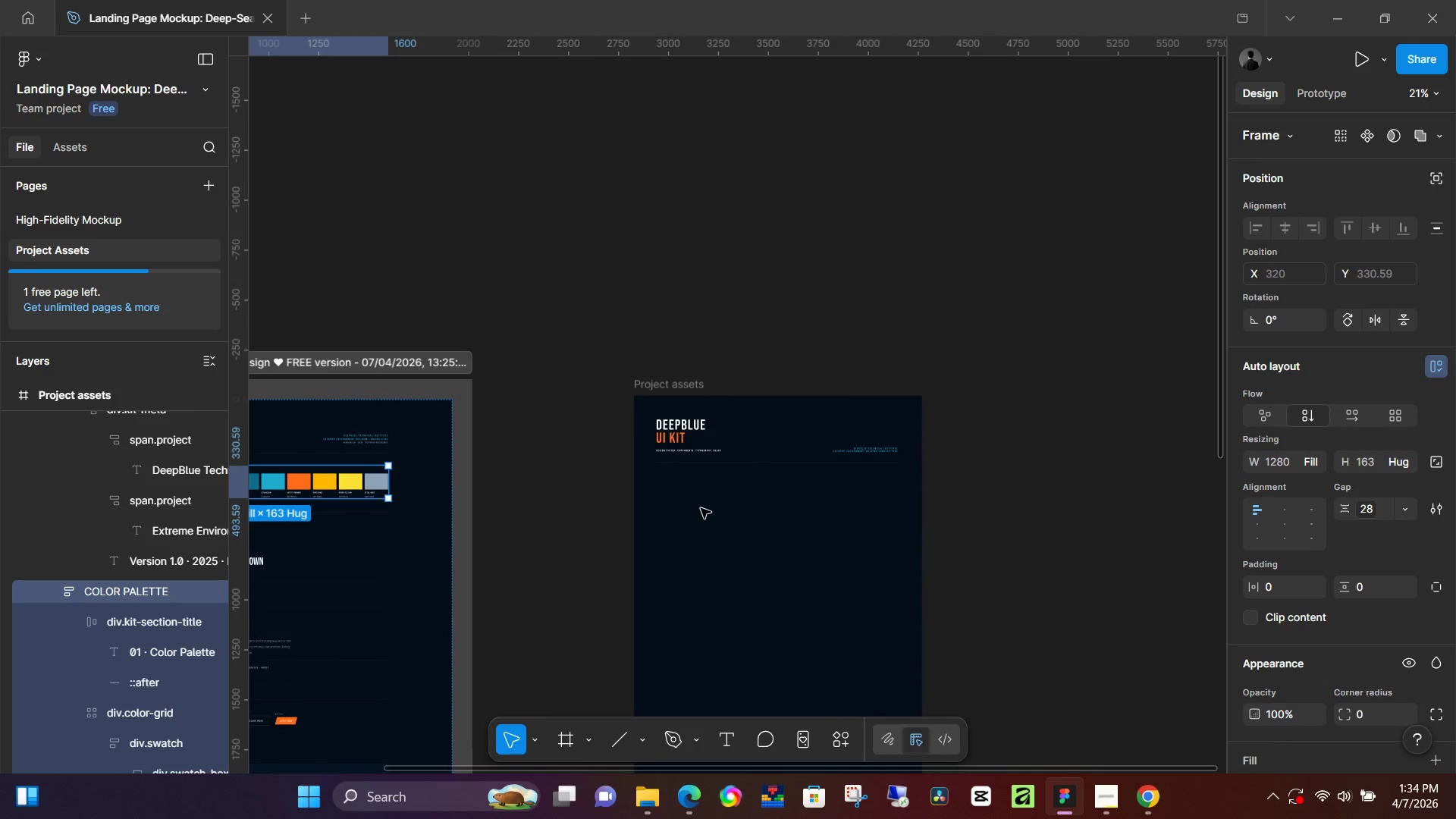 
left_click([701, 508])
 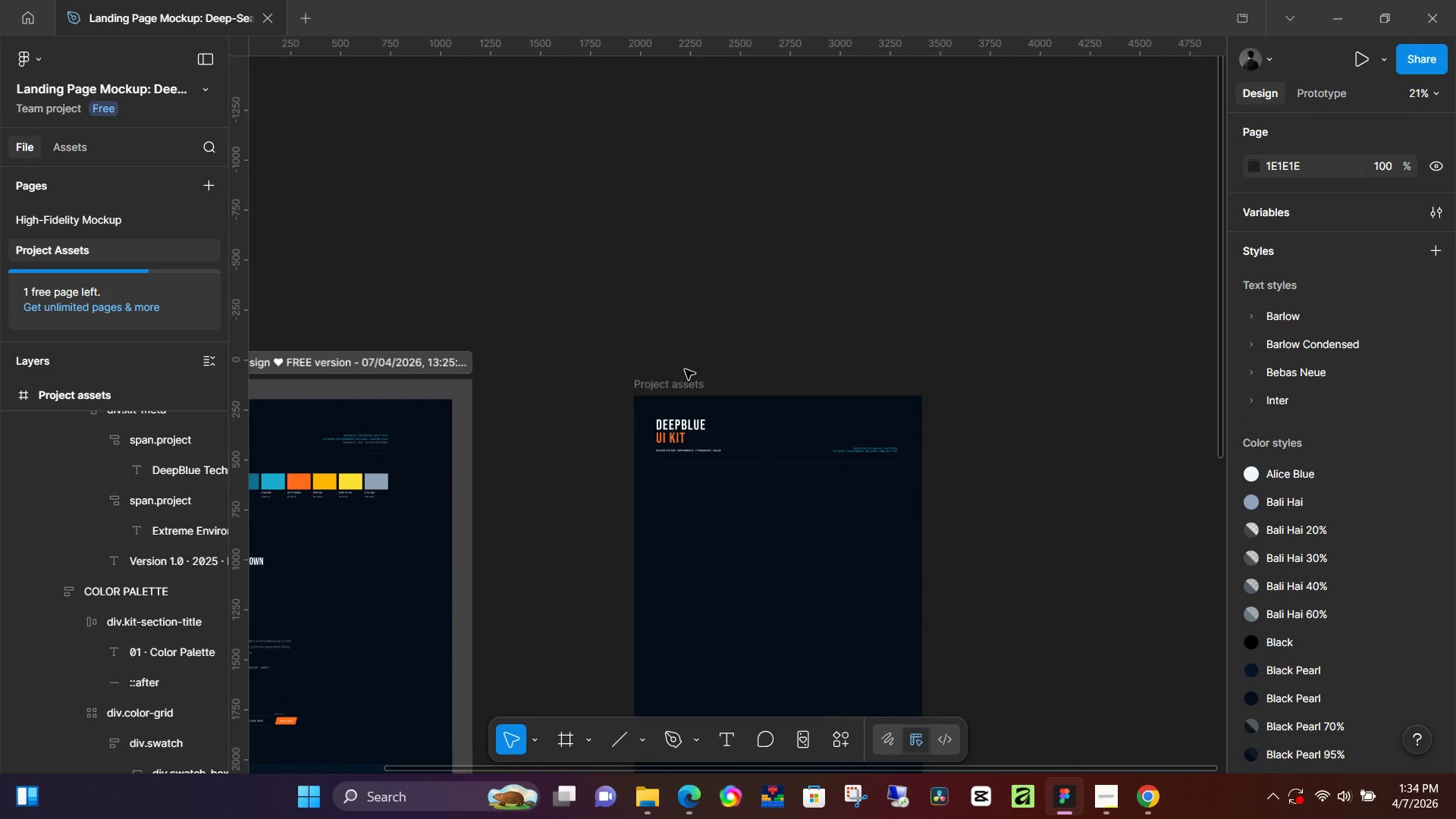 
double_click([686, 380])
 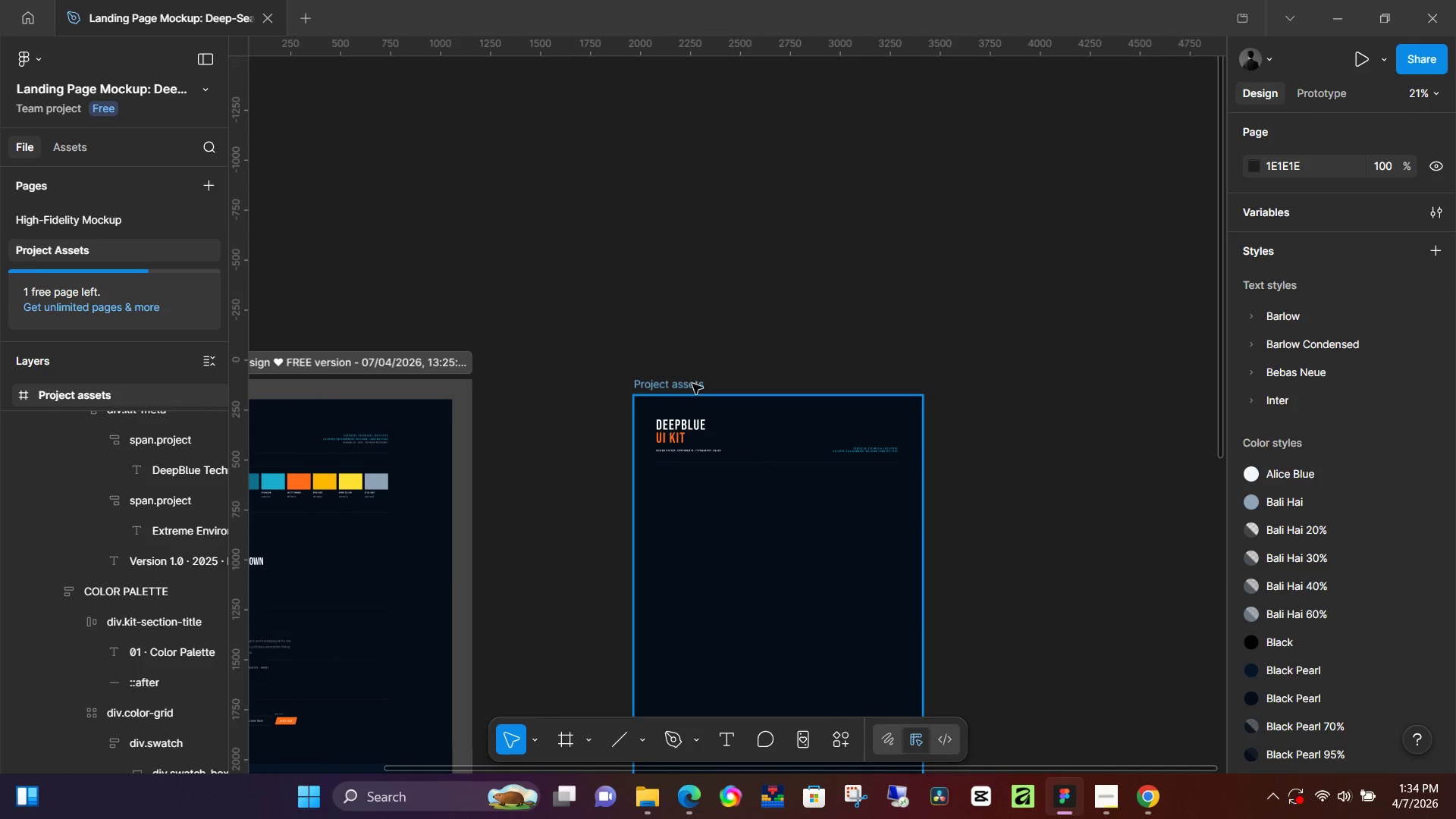 
key(Control+ControlLeft)
 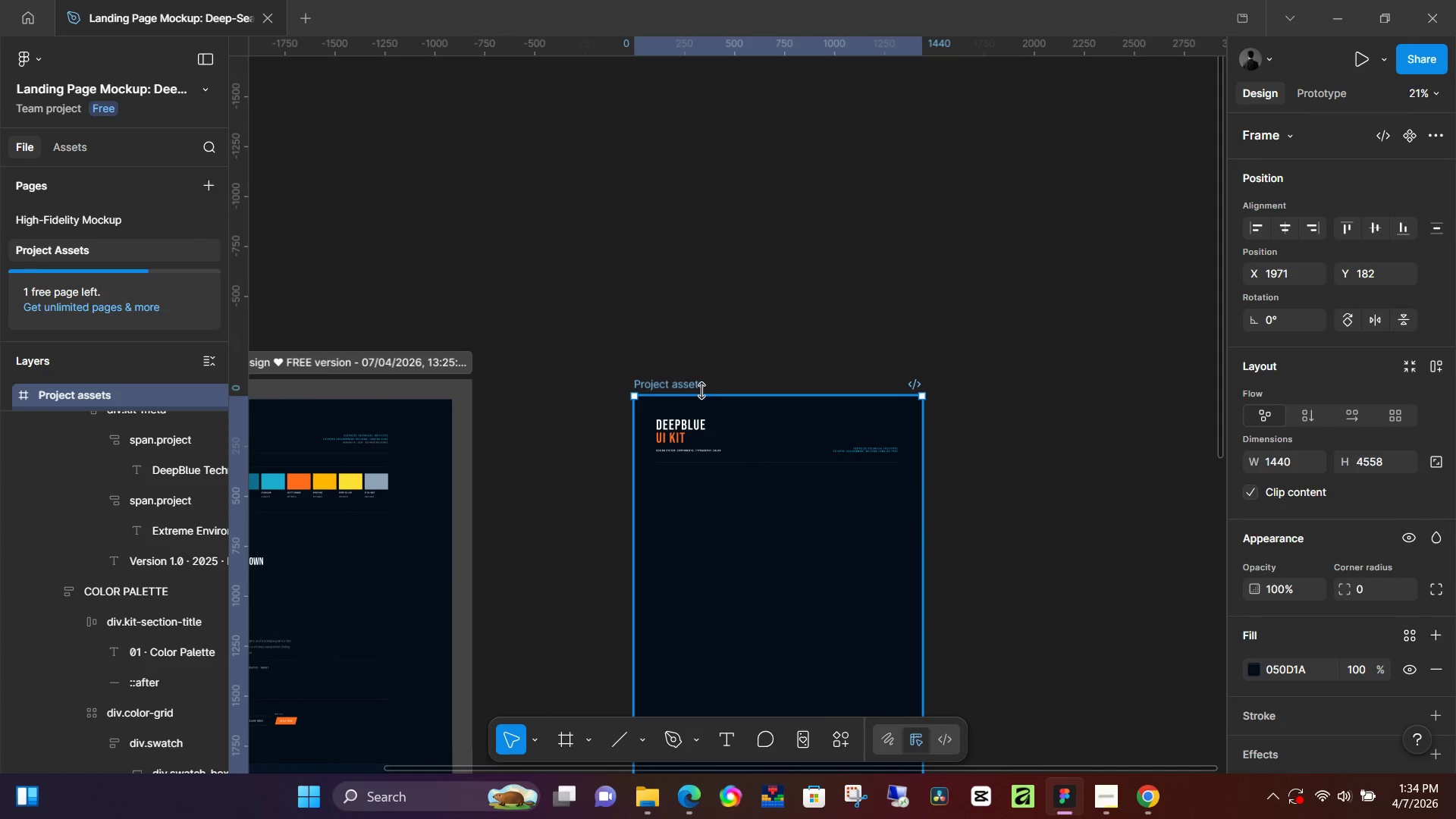 
key(Control+V)
 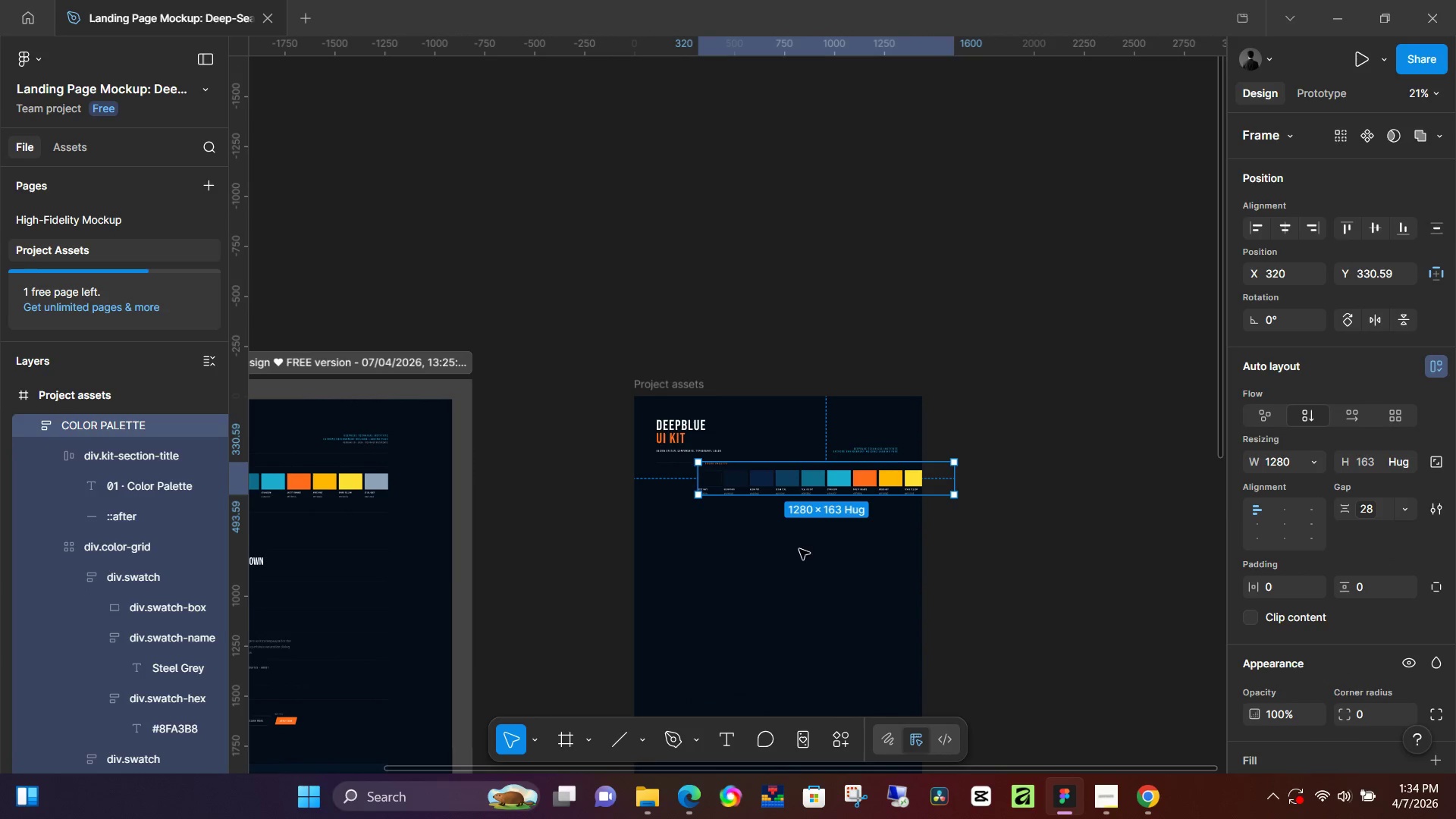 
left_click_drag(start_coordinate=[861, 475], to_coordinate=[817, 485])
 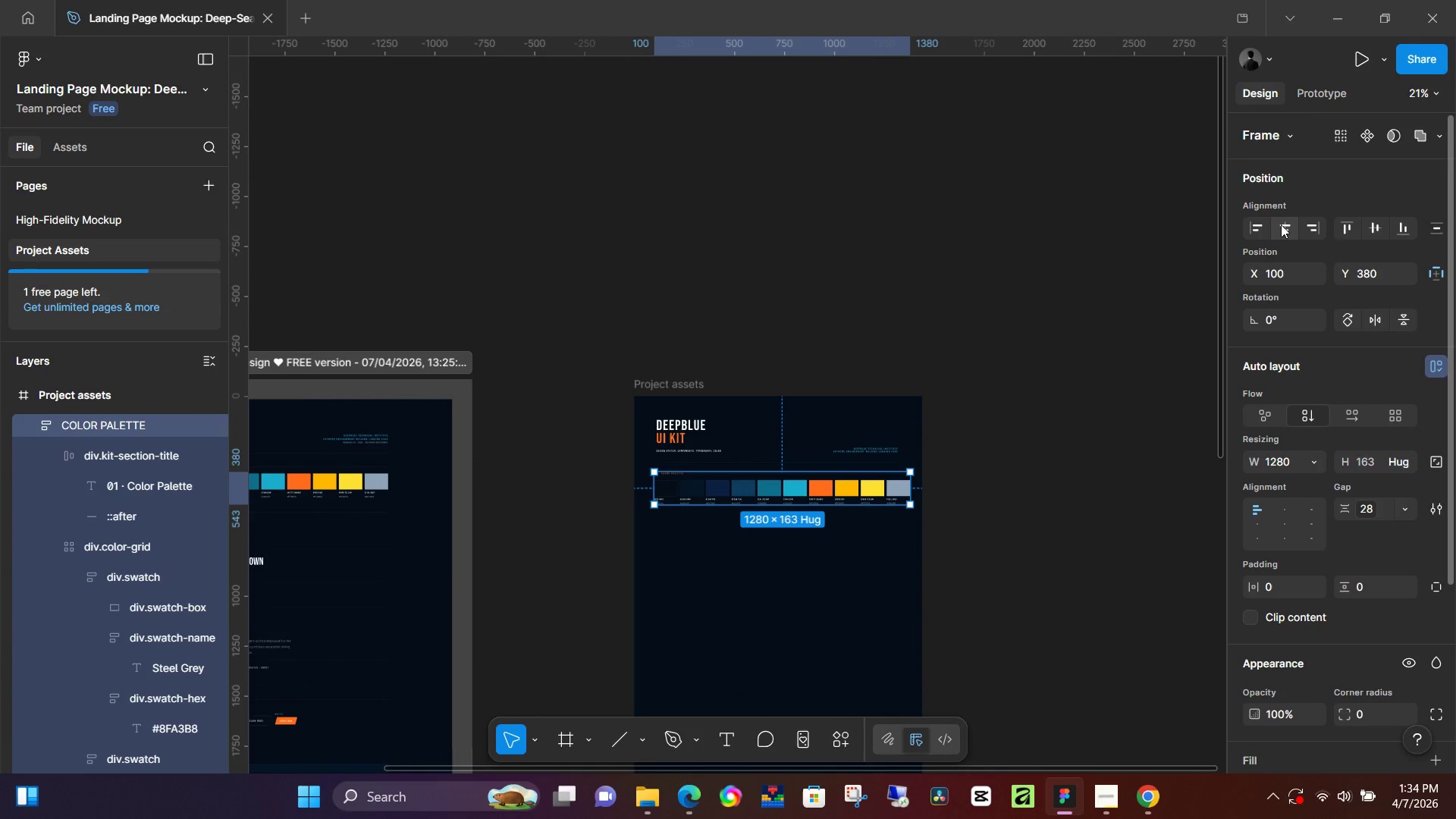 
left_click([1281, 224])
 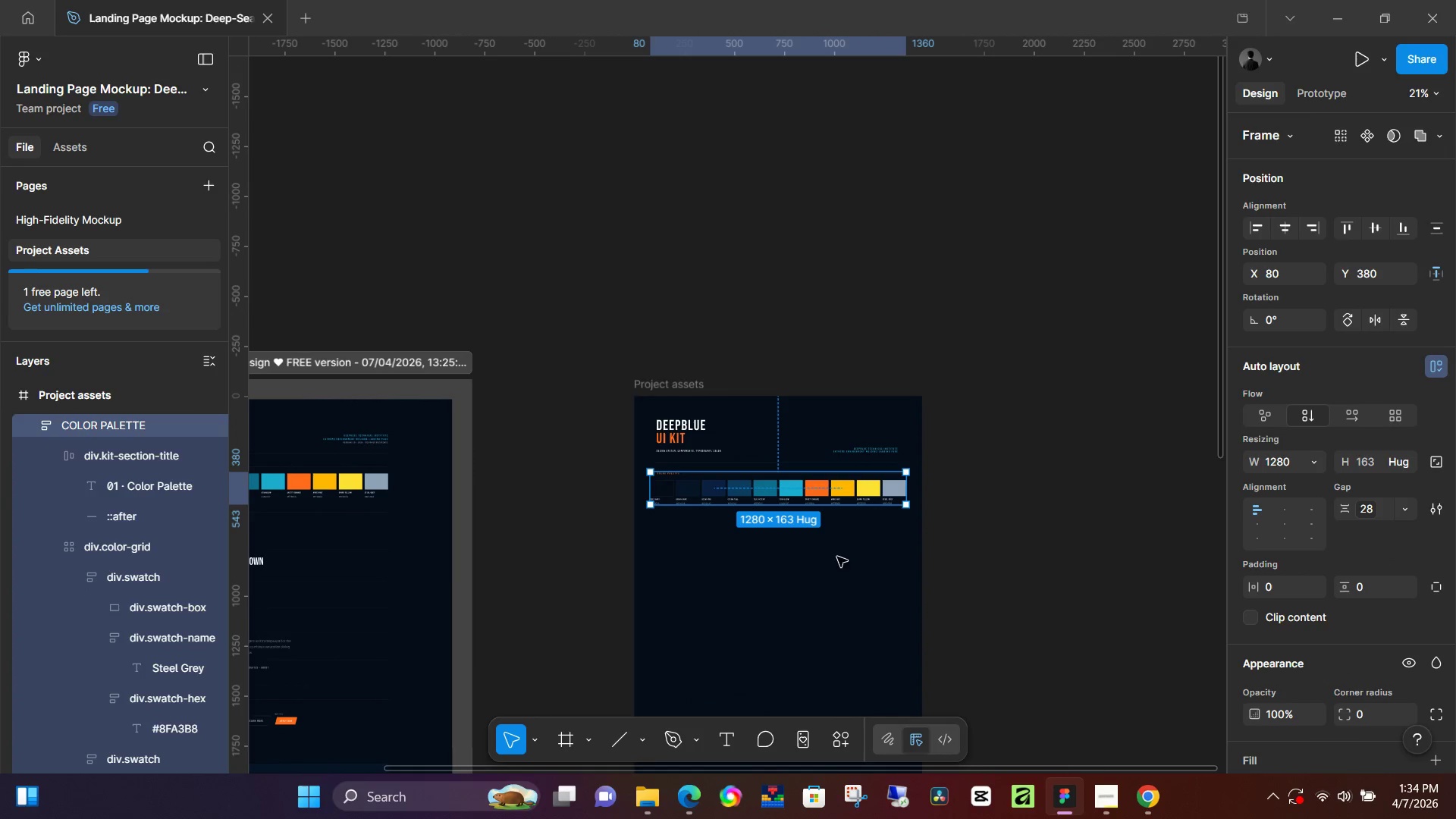 
hold_key(key=ControlLeft, duration=1.02)
scroll: coordinate [690, 497], scroll_direction: up, amount: 9.0
 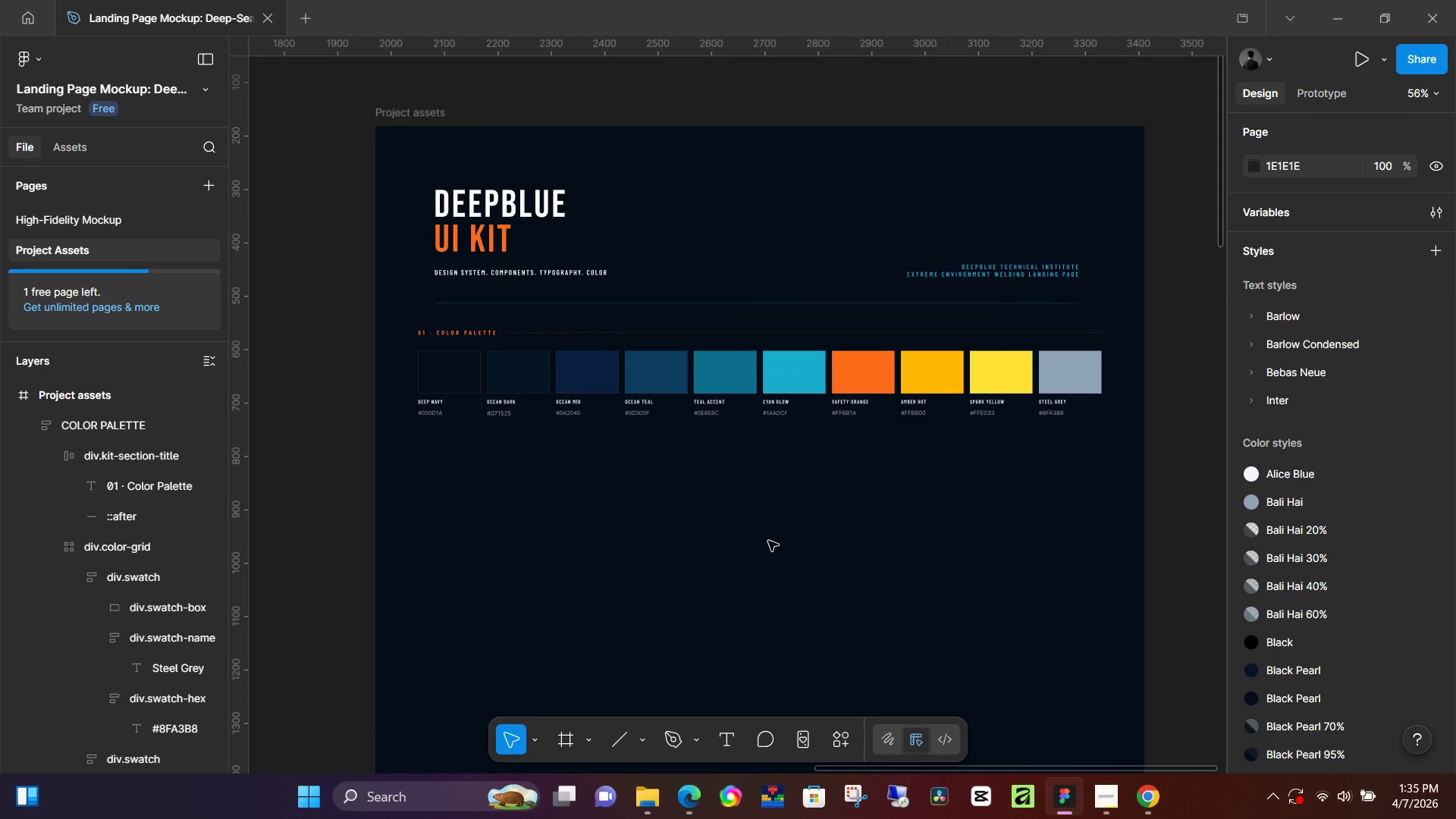 
wait(7.84)
 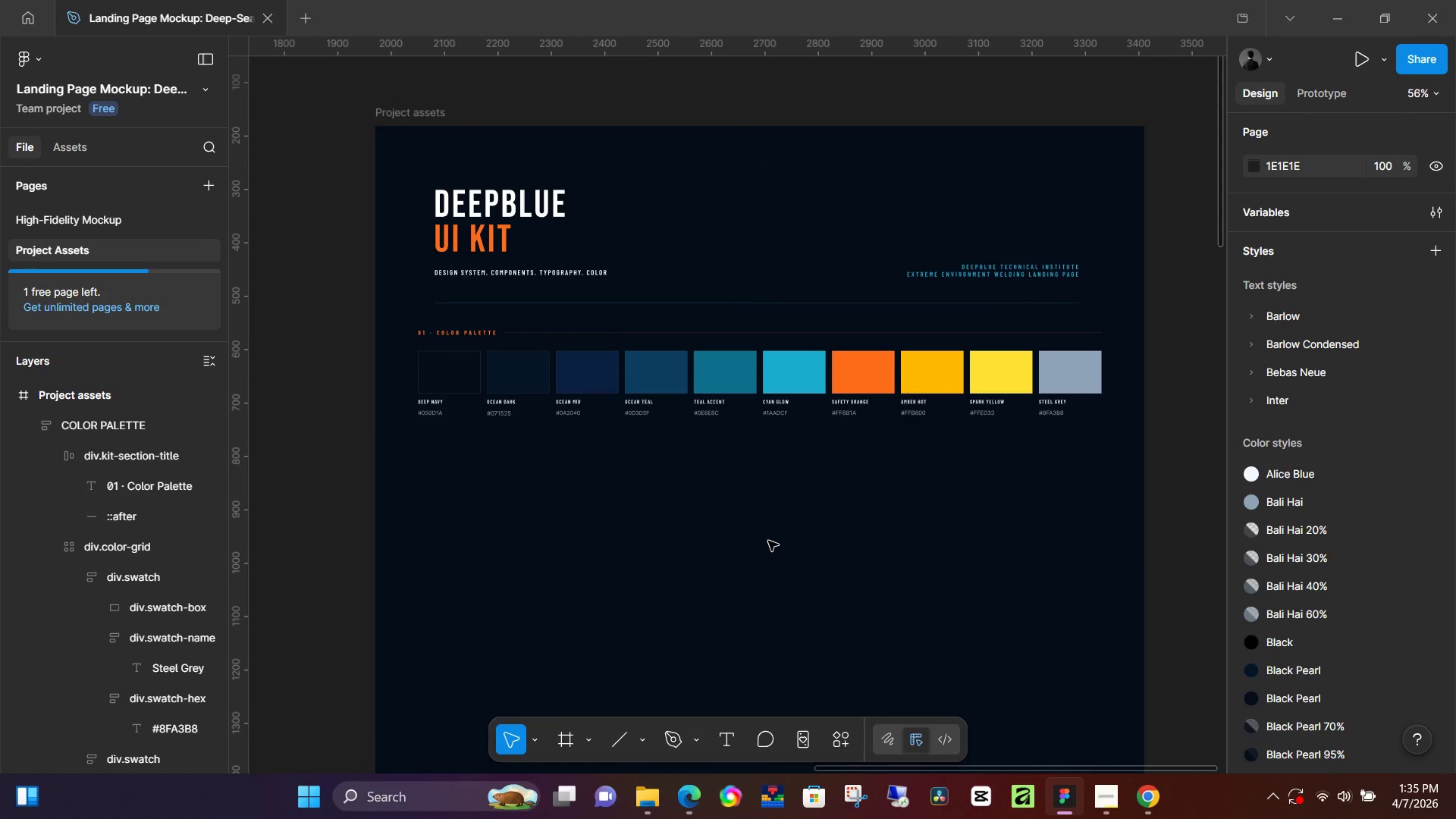 
left_click([1195, 549])
 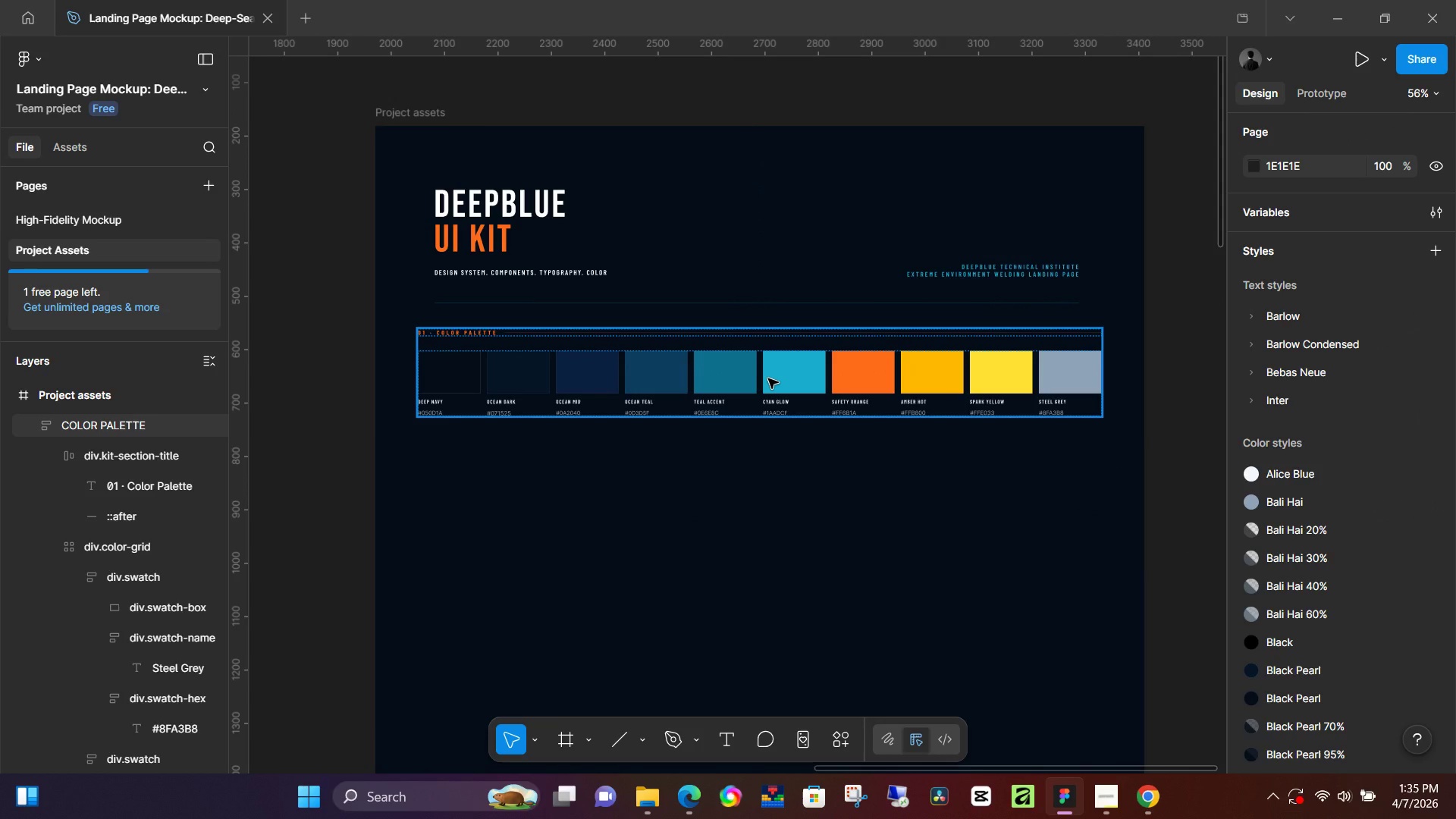 
left_click([768, 378])
 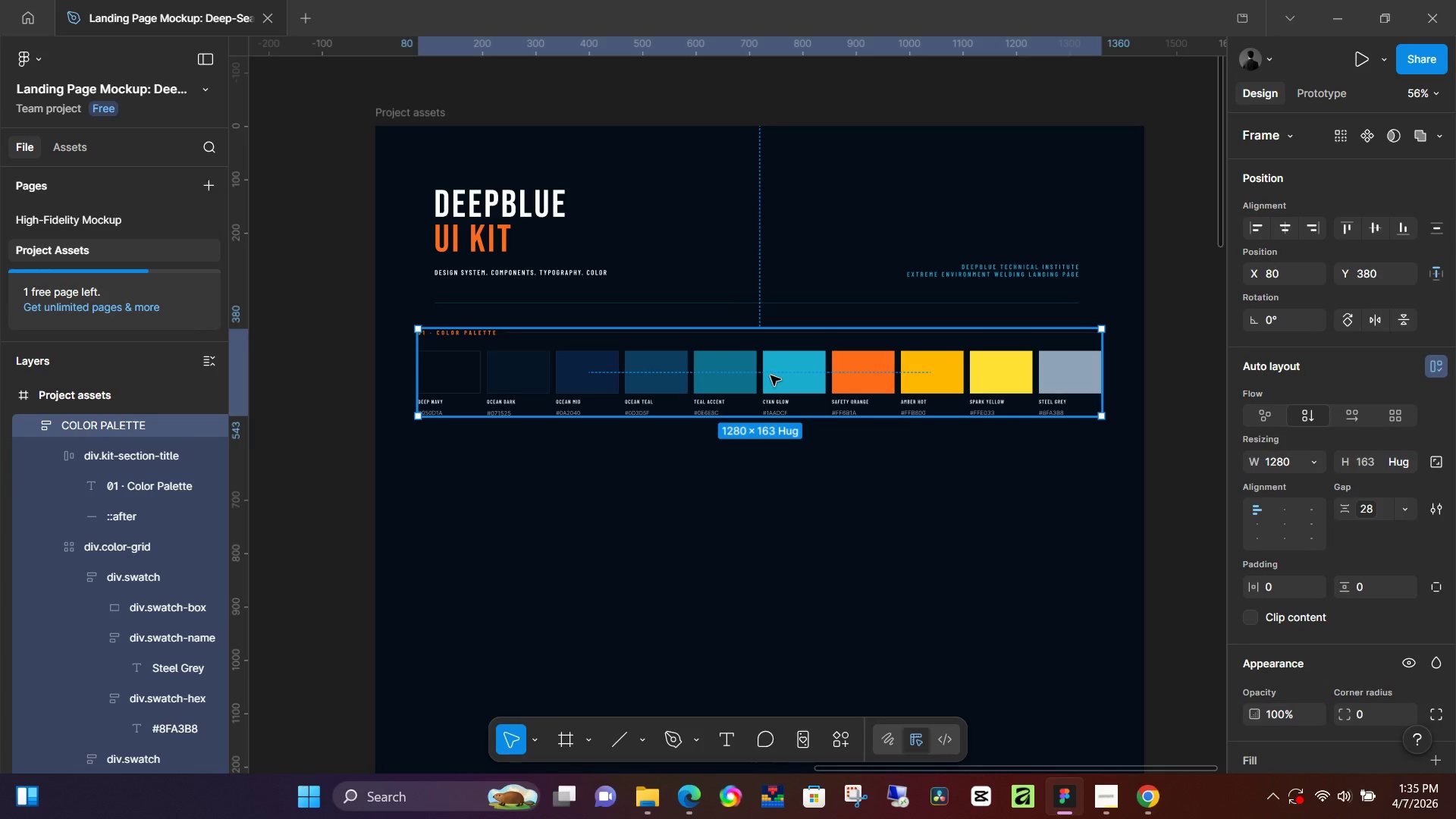 
left_click_drag(start_coordinate=[770, 375], to_coordinate=[781, 428])
 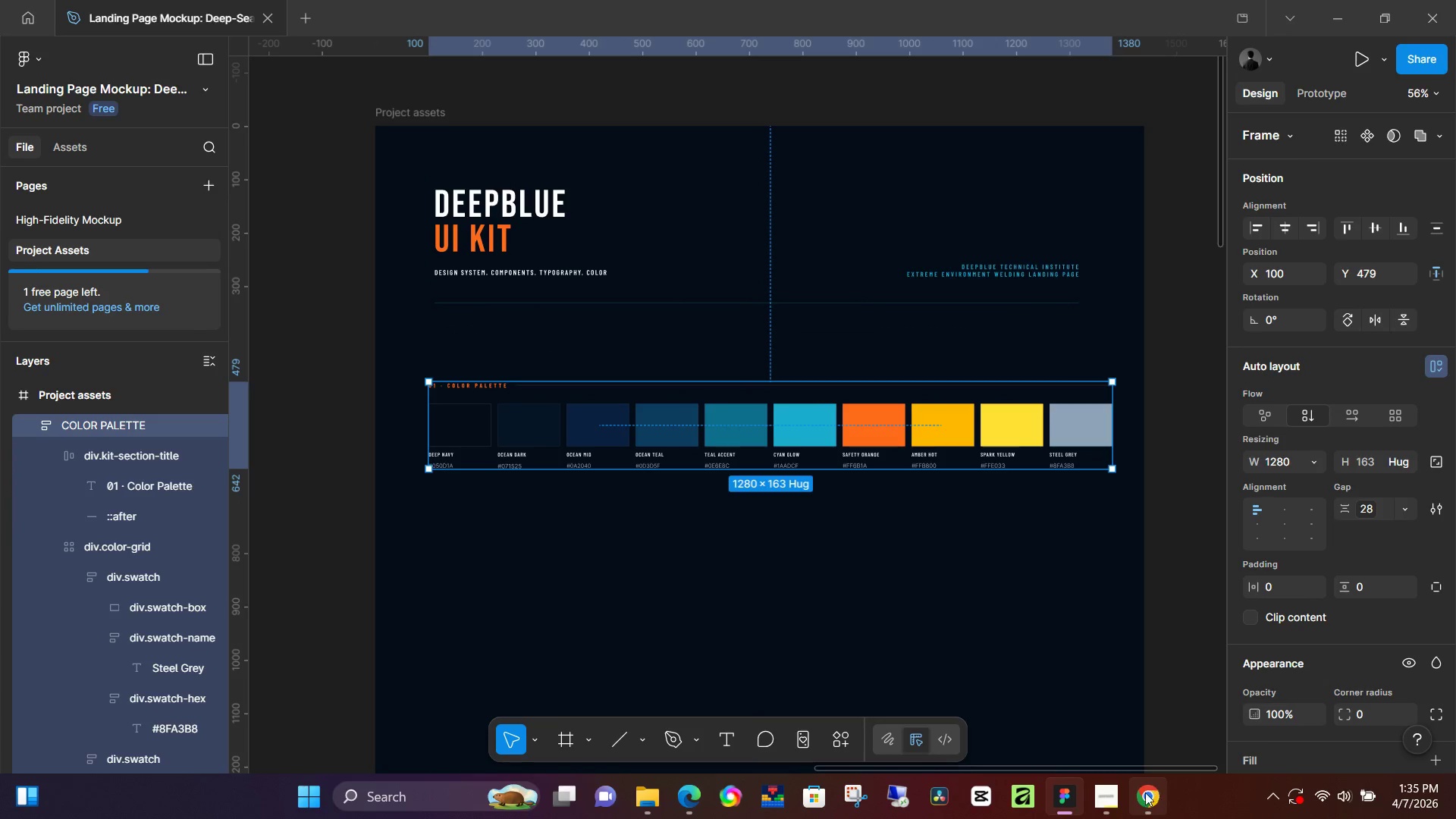 
left_click([1112, 794])